 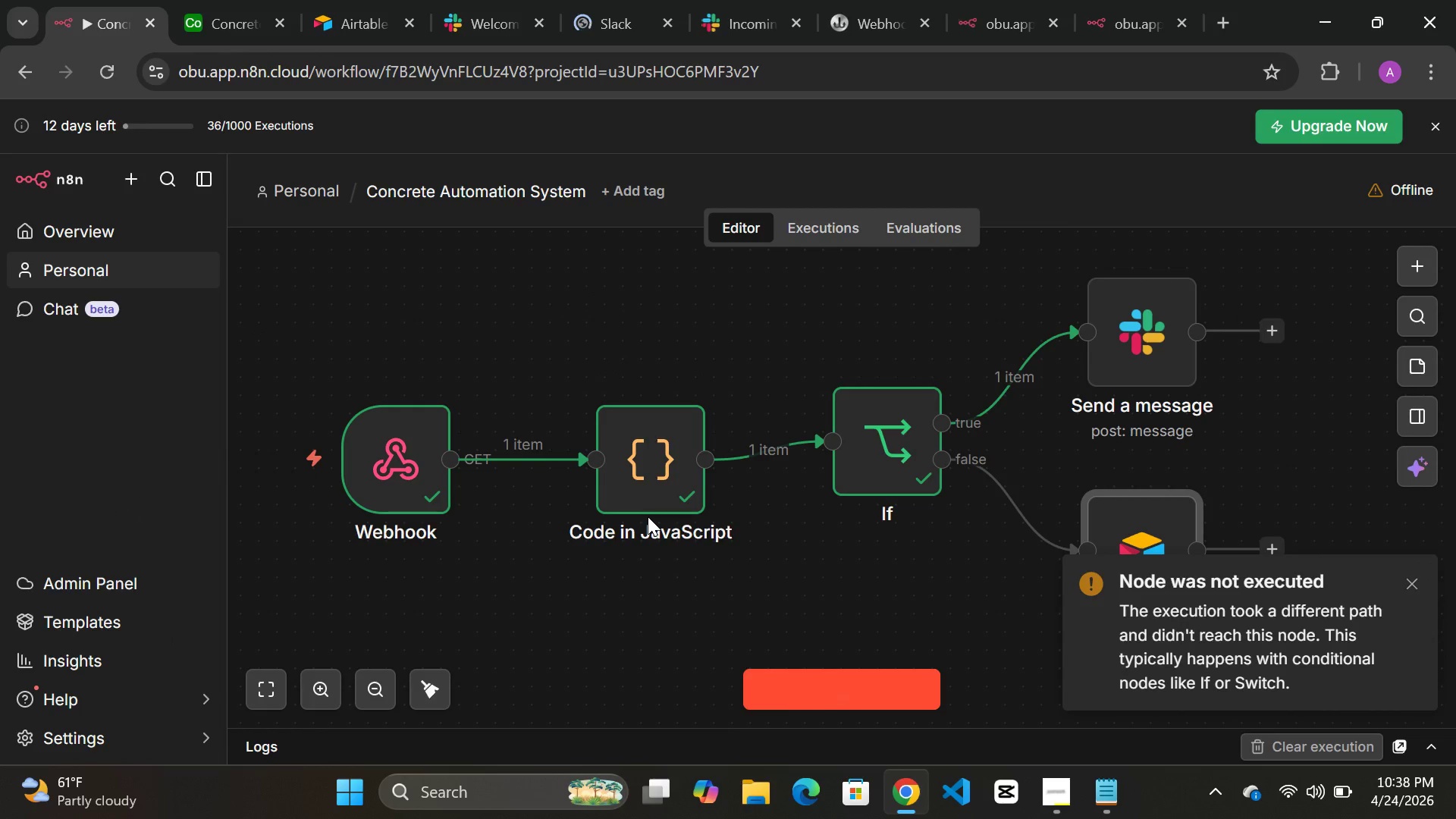 
left_click([613, 23])
 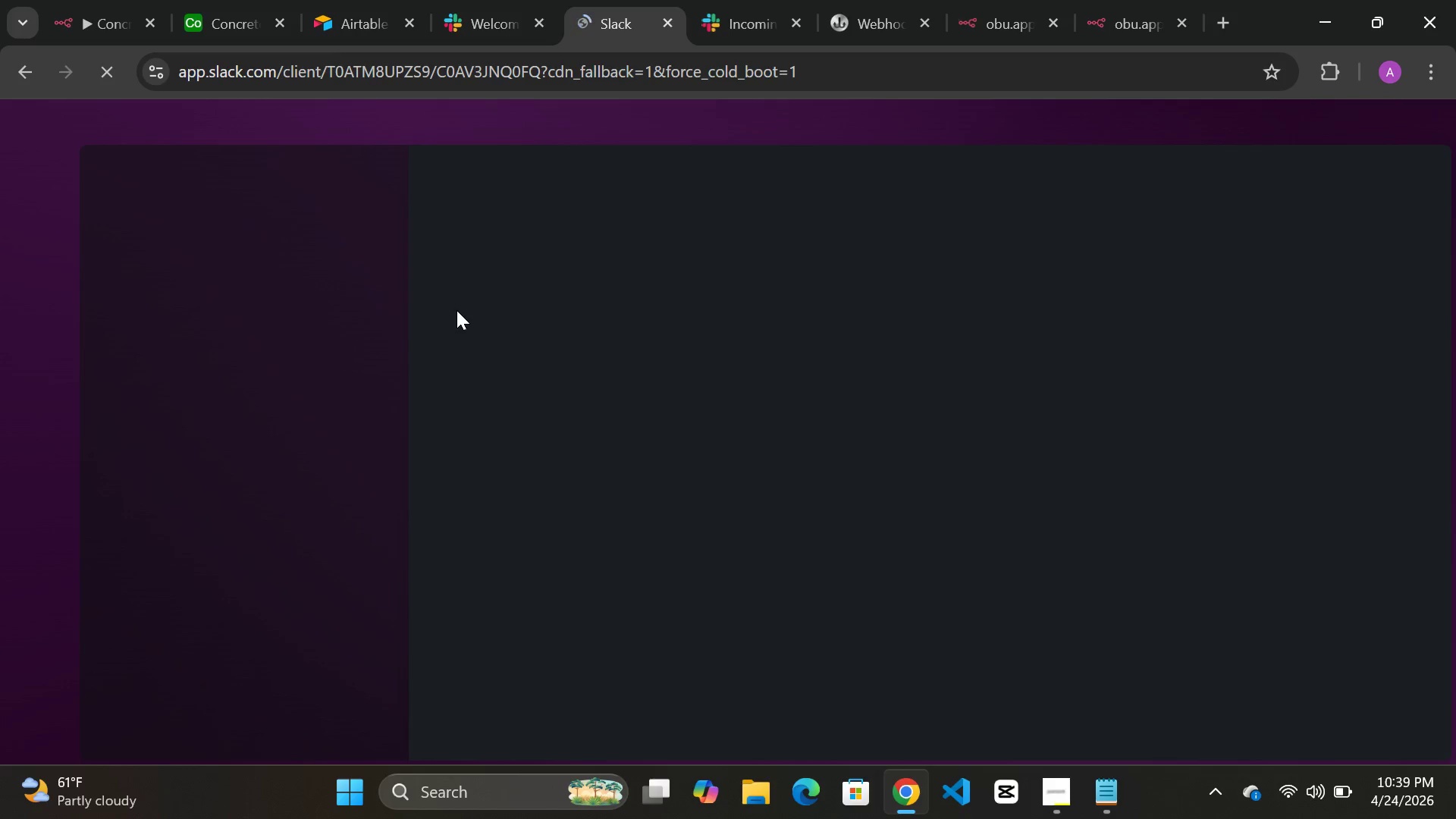 
wait(16.36)
 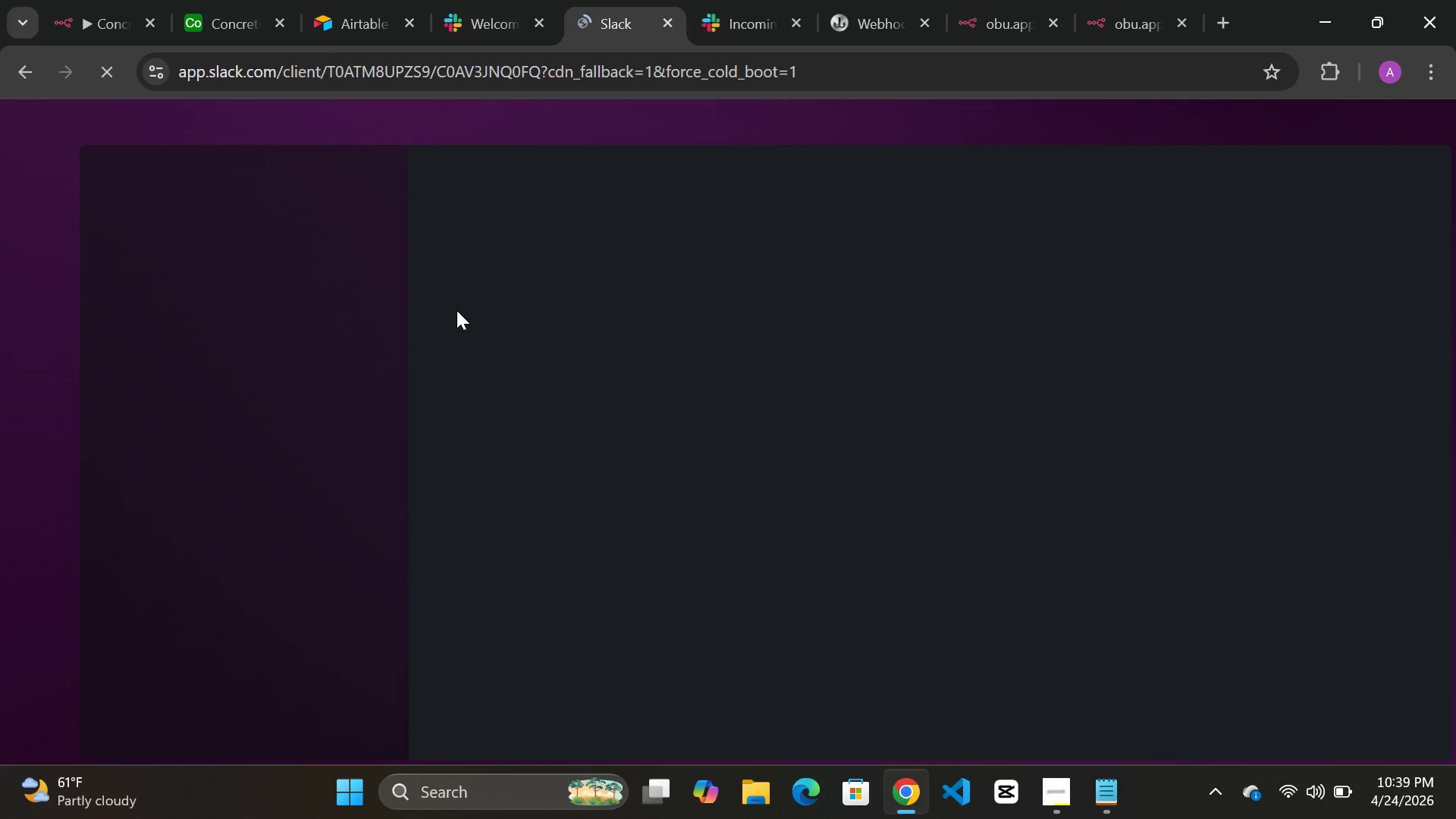 
left_click([1125, 24])
 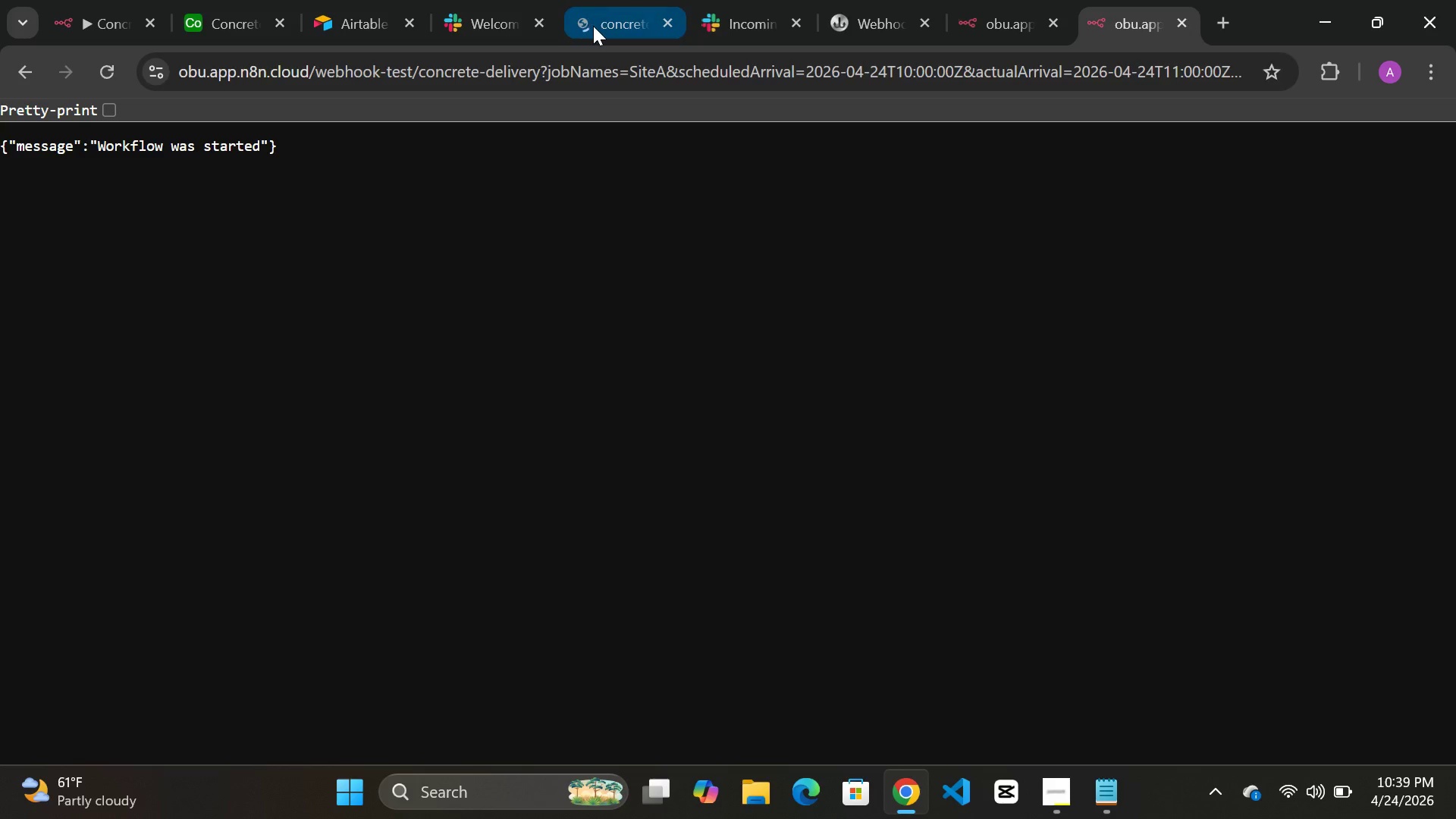 
wait(5.89)
 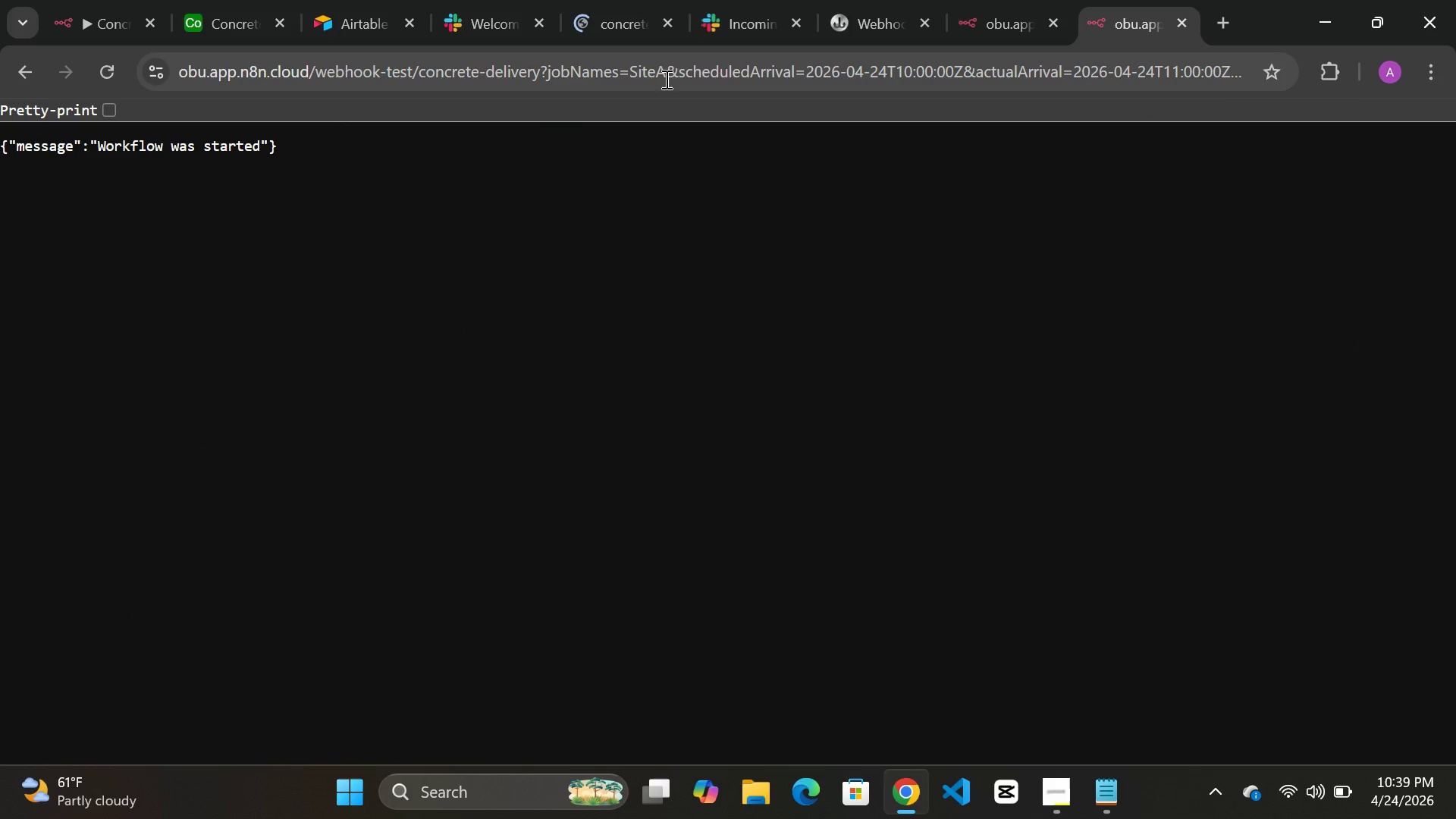 
left_click([726, 74])
 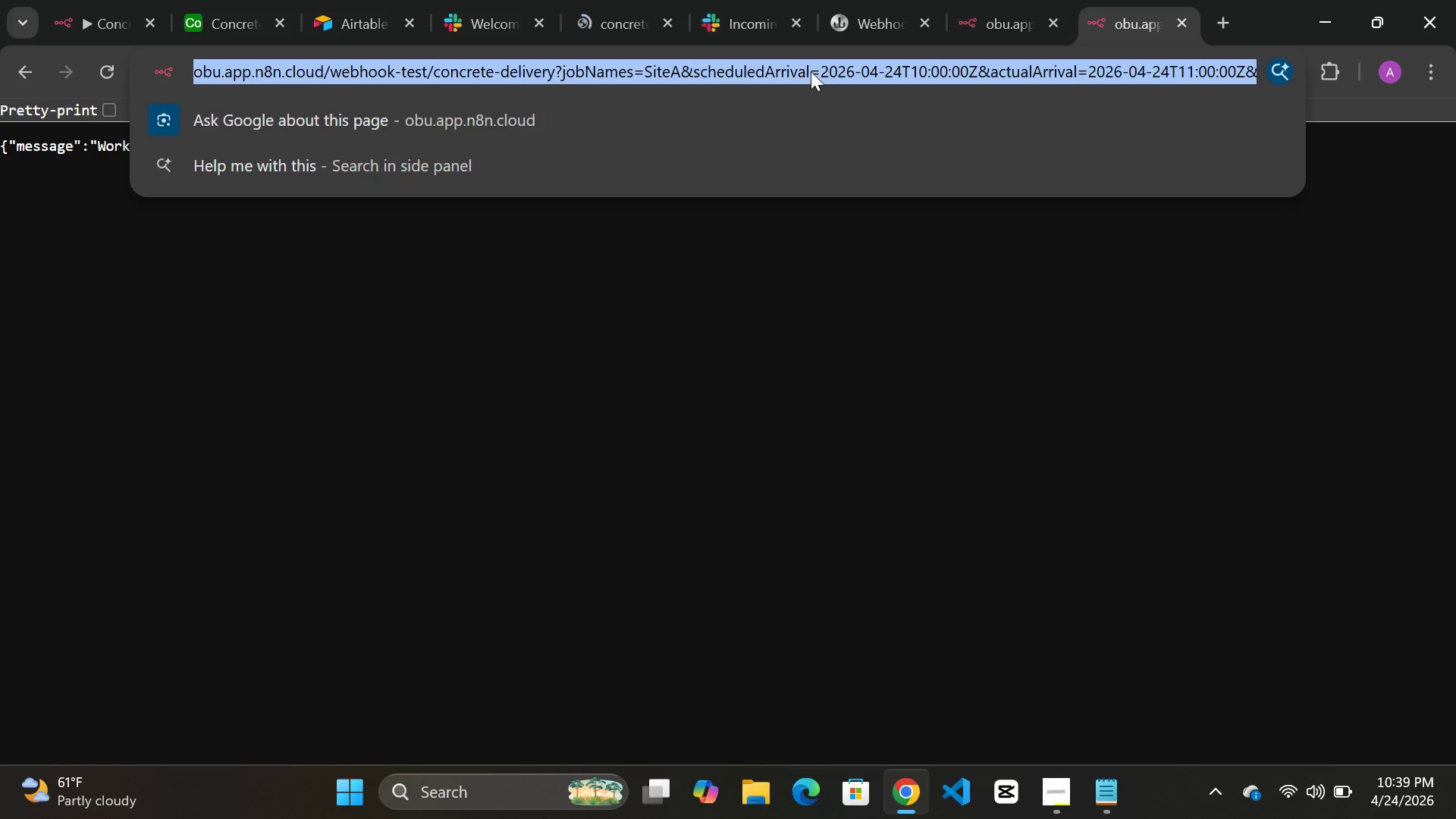 
left_click([814, 71])
 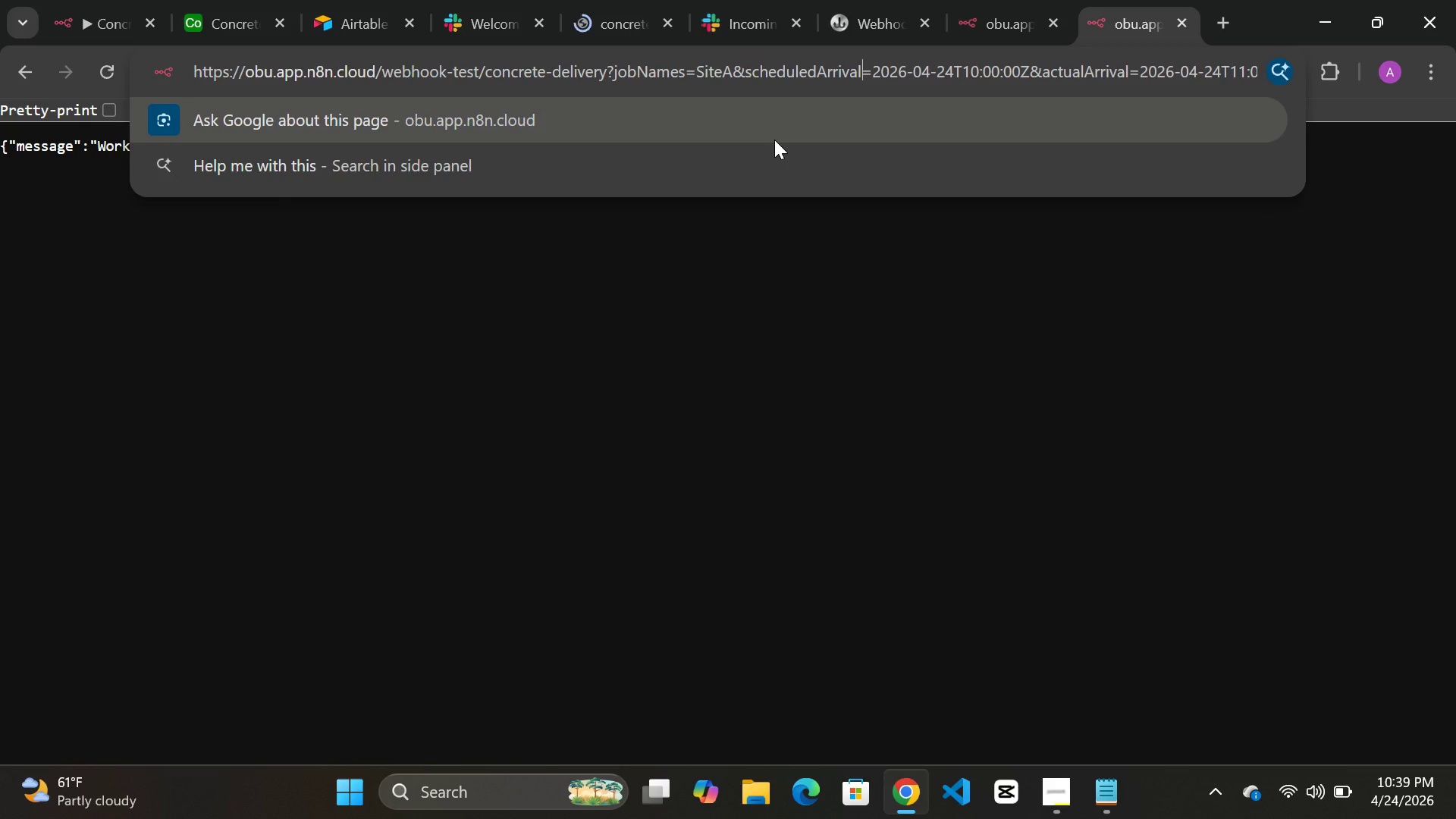 
left_click([370, 77])
 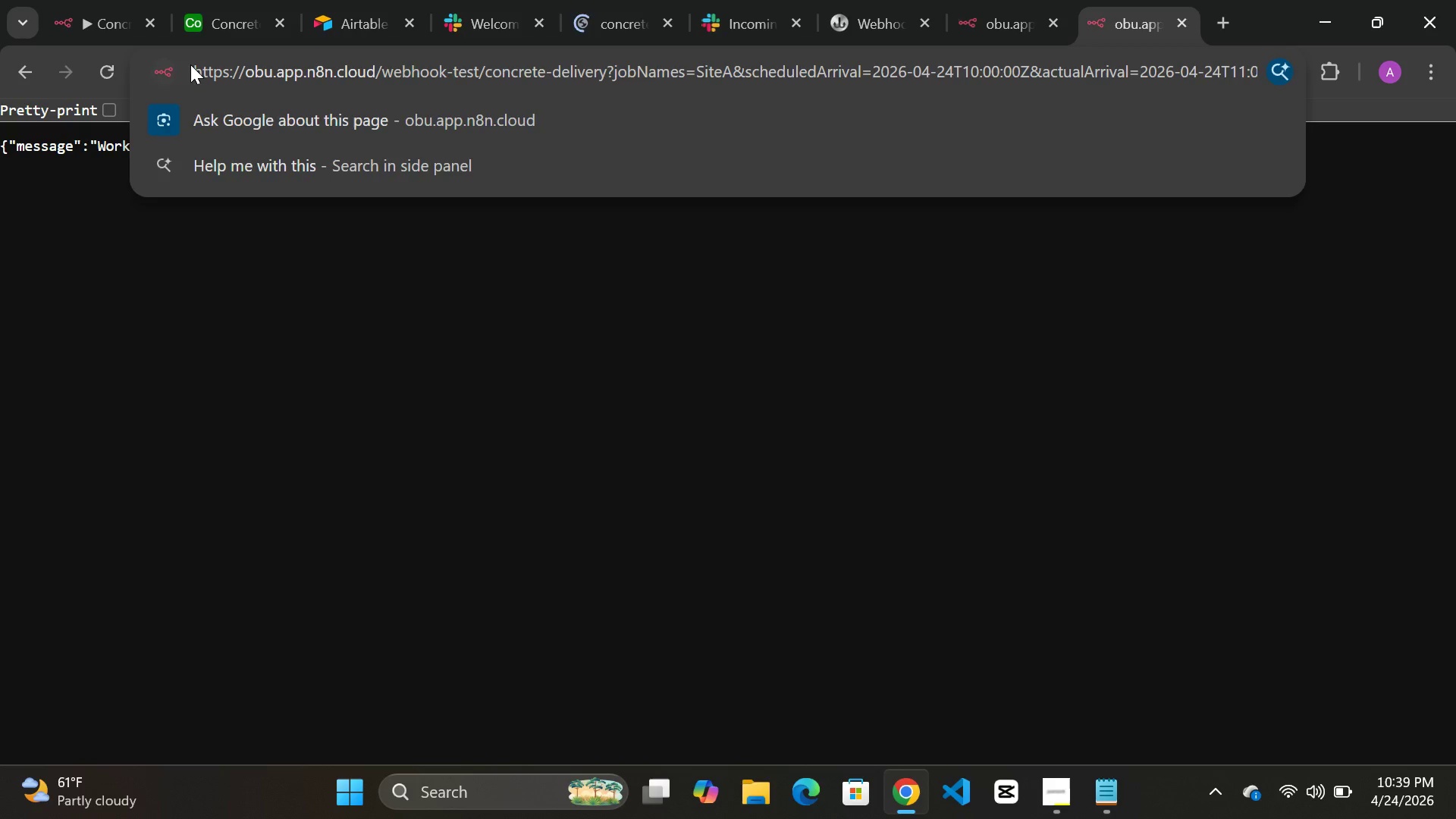 
left_click_drag(start_coordinate=[189, 64], to_coordinate=[1345, 76])
 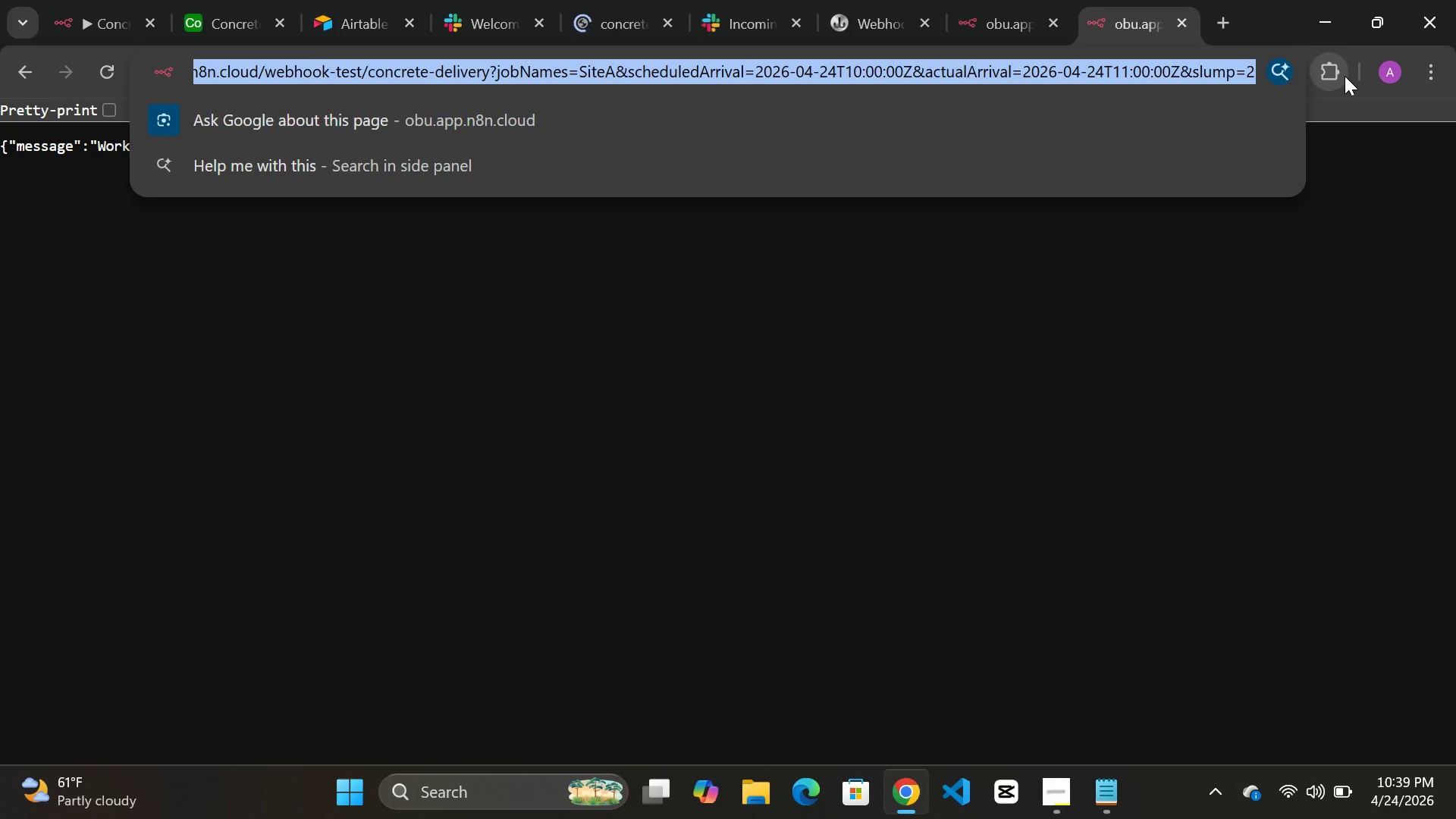 
key(Control+C)
 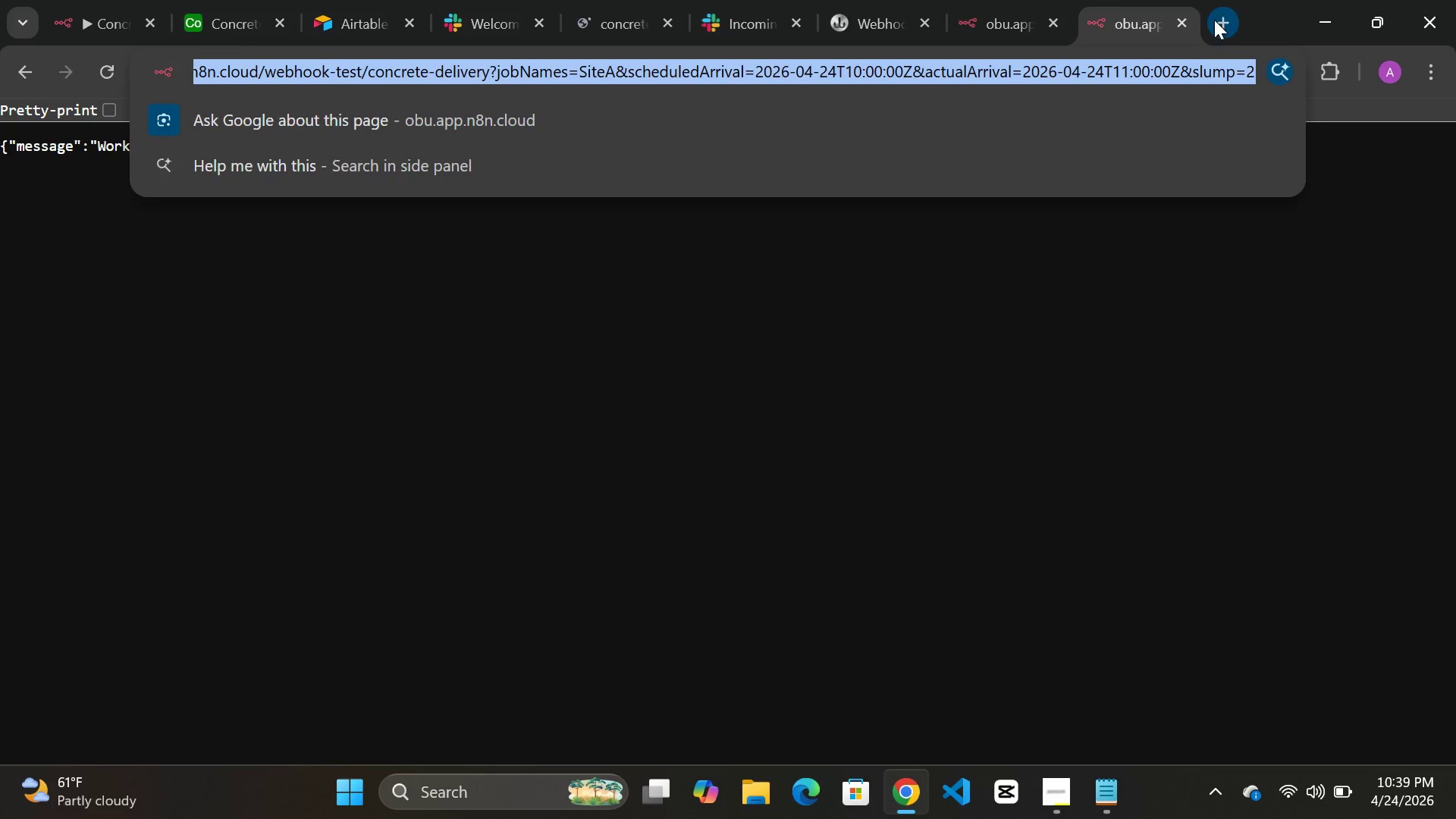 
left_click([1220, 20])
 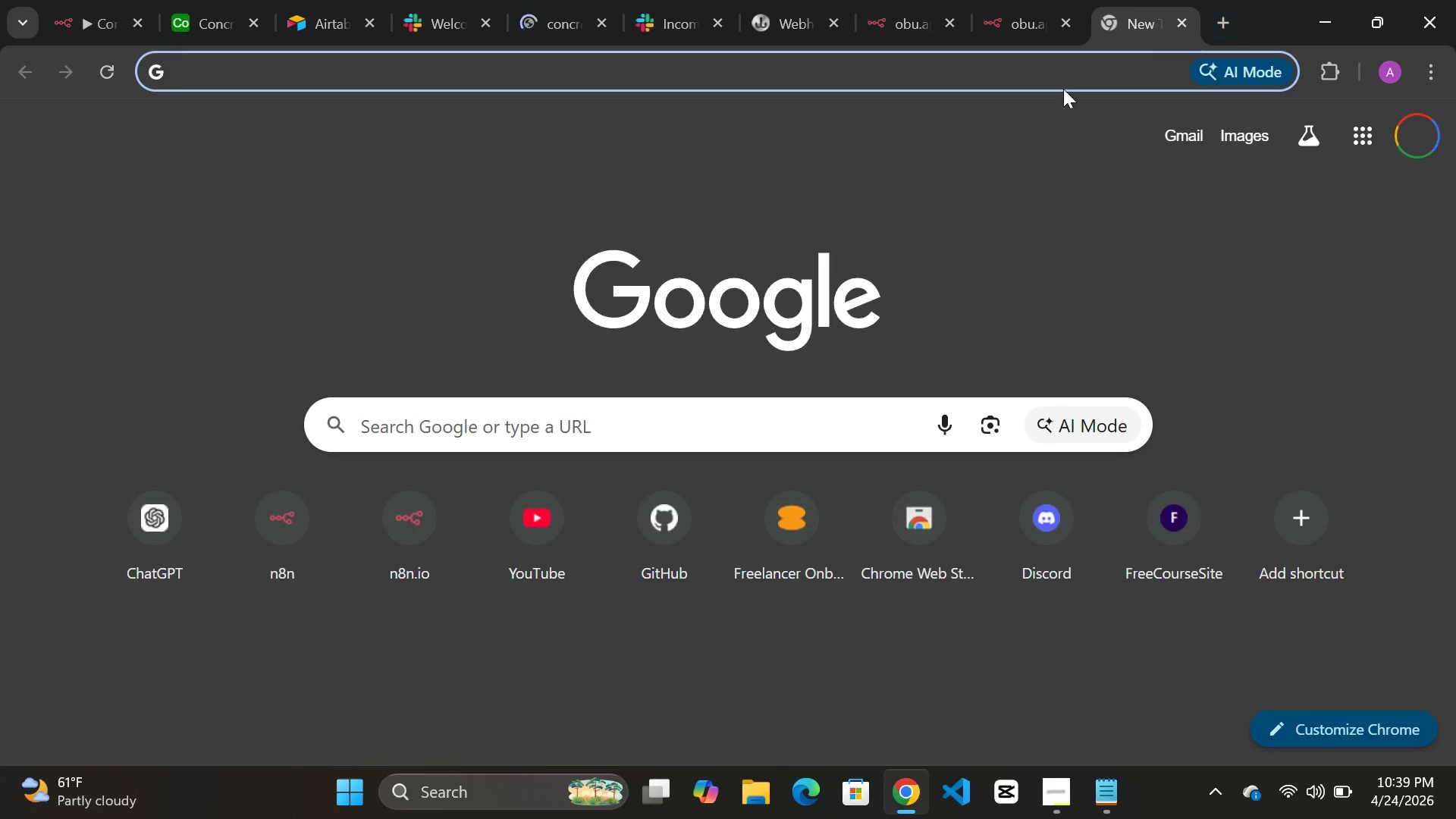 
key(Control+V)
 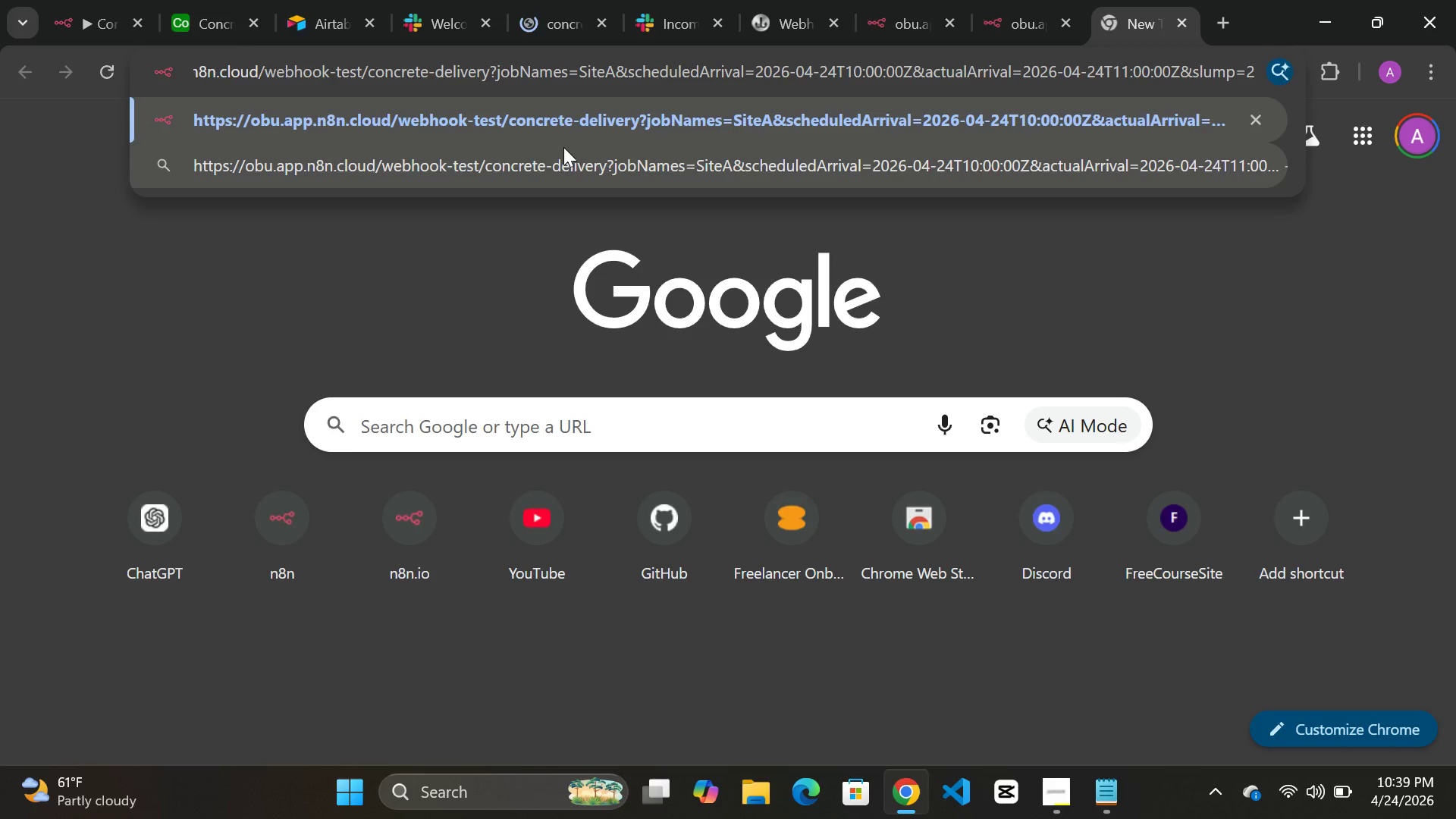 
wait(8.86)
 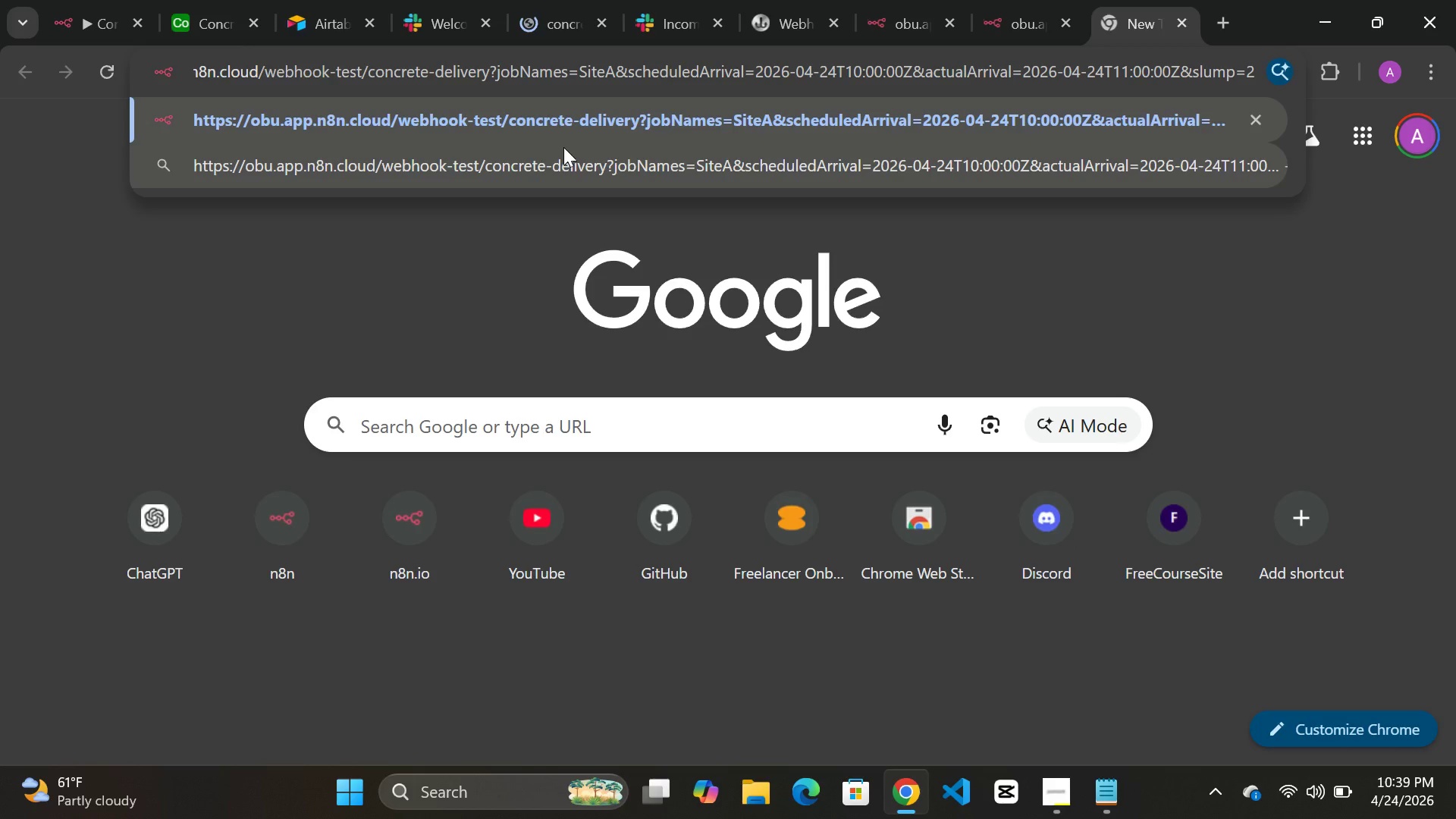 
left_click([796, 127])
 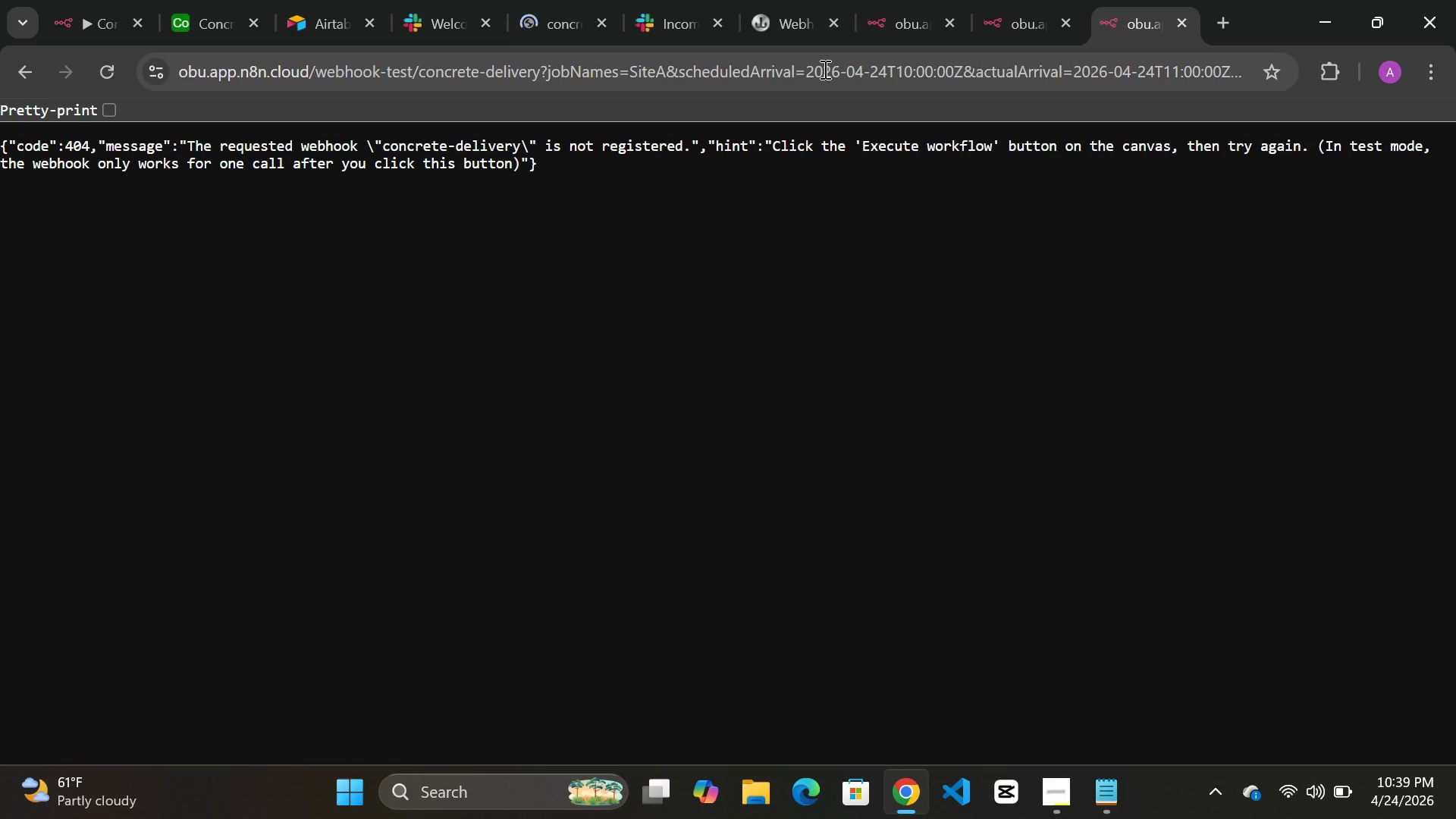 
left_click([824, 69])
 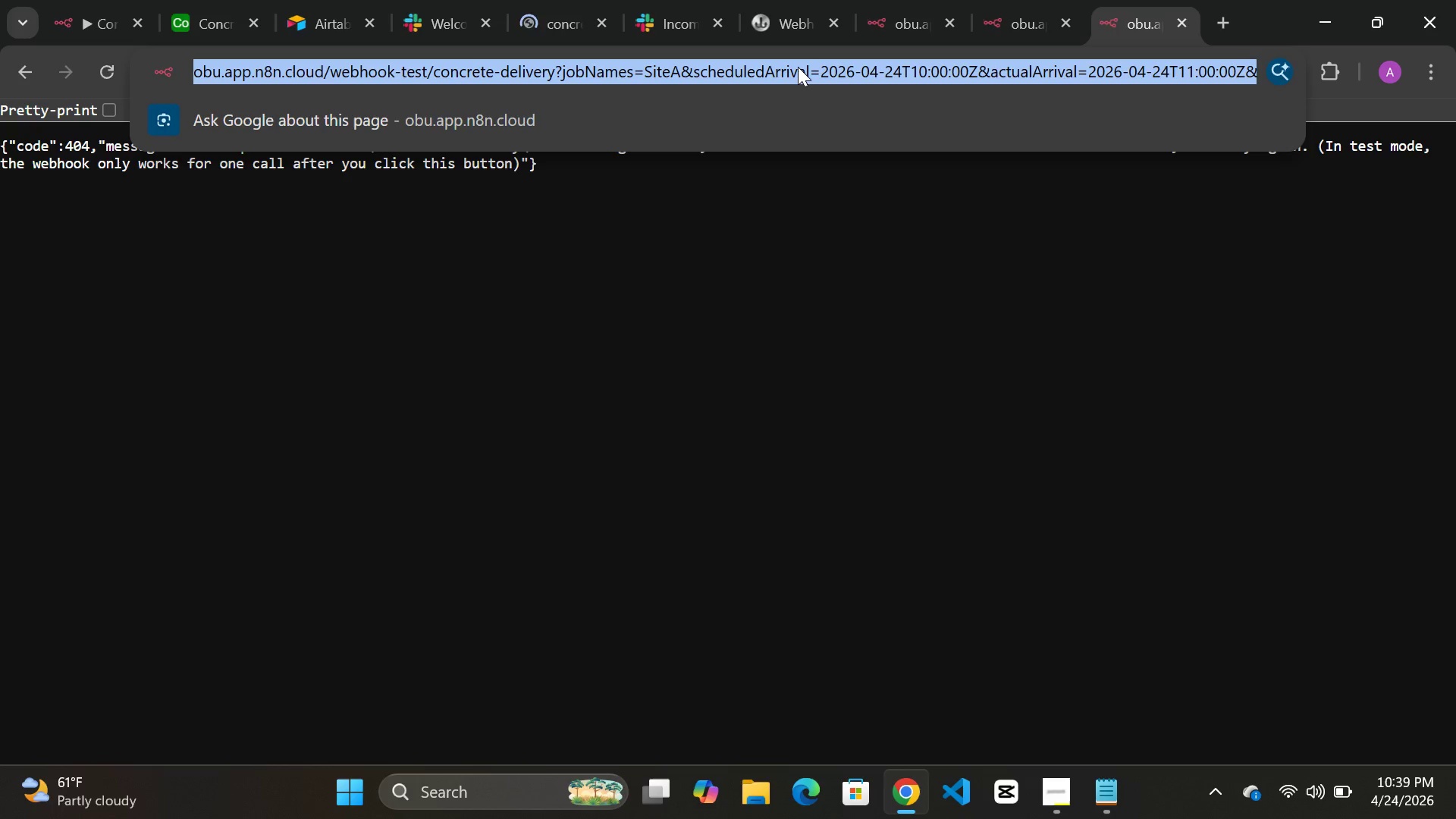 
left_click([798, 66])
 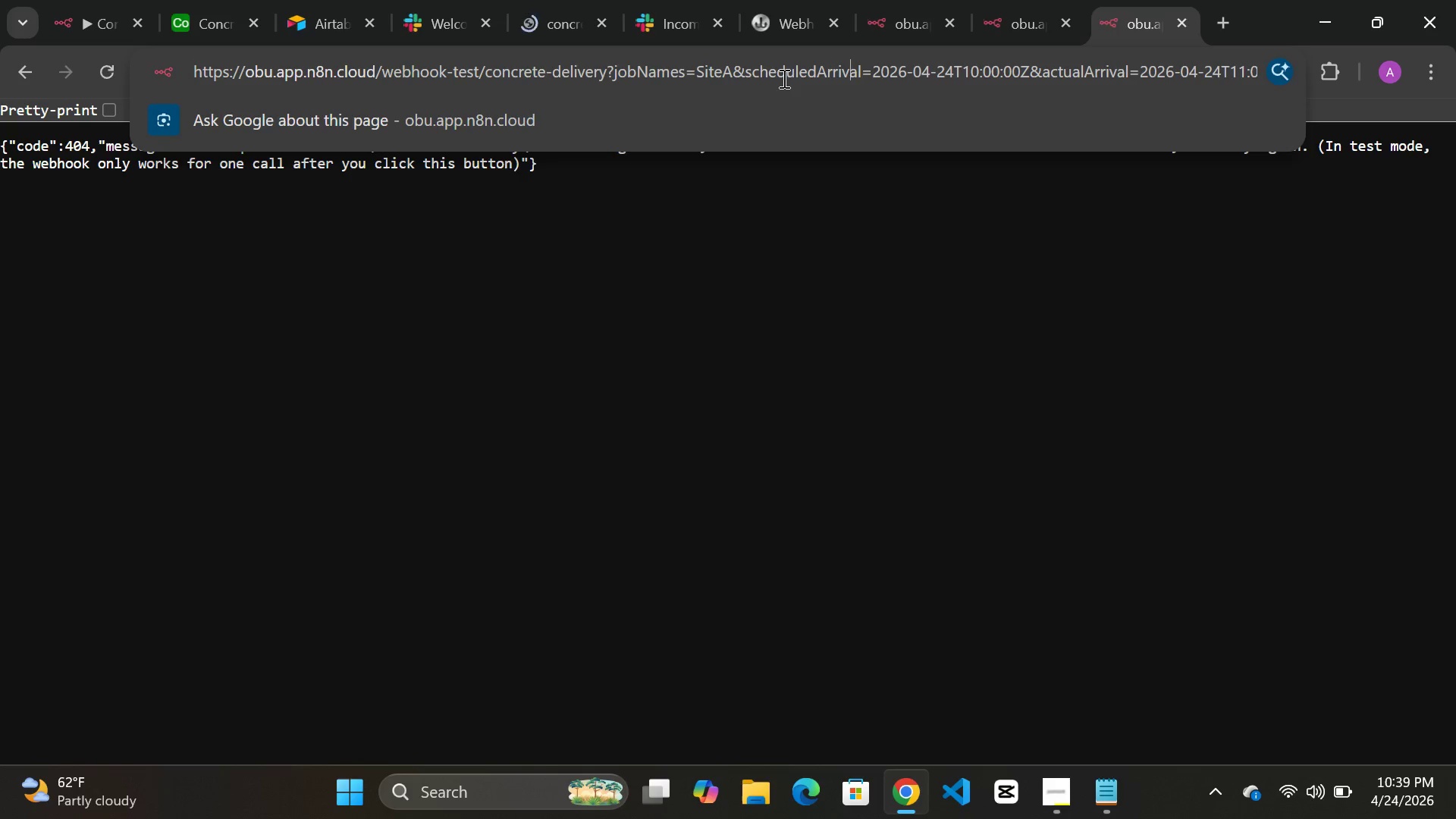 
wait(8.23)
 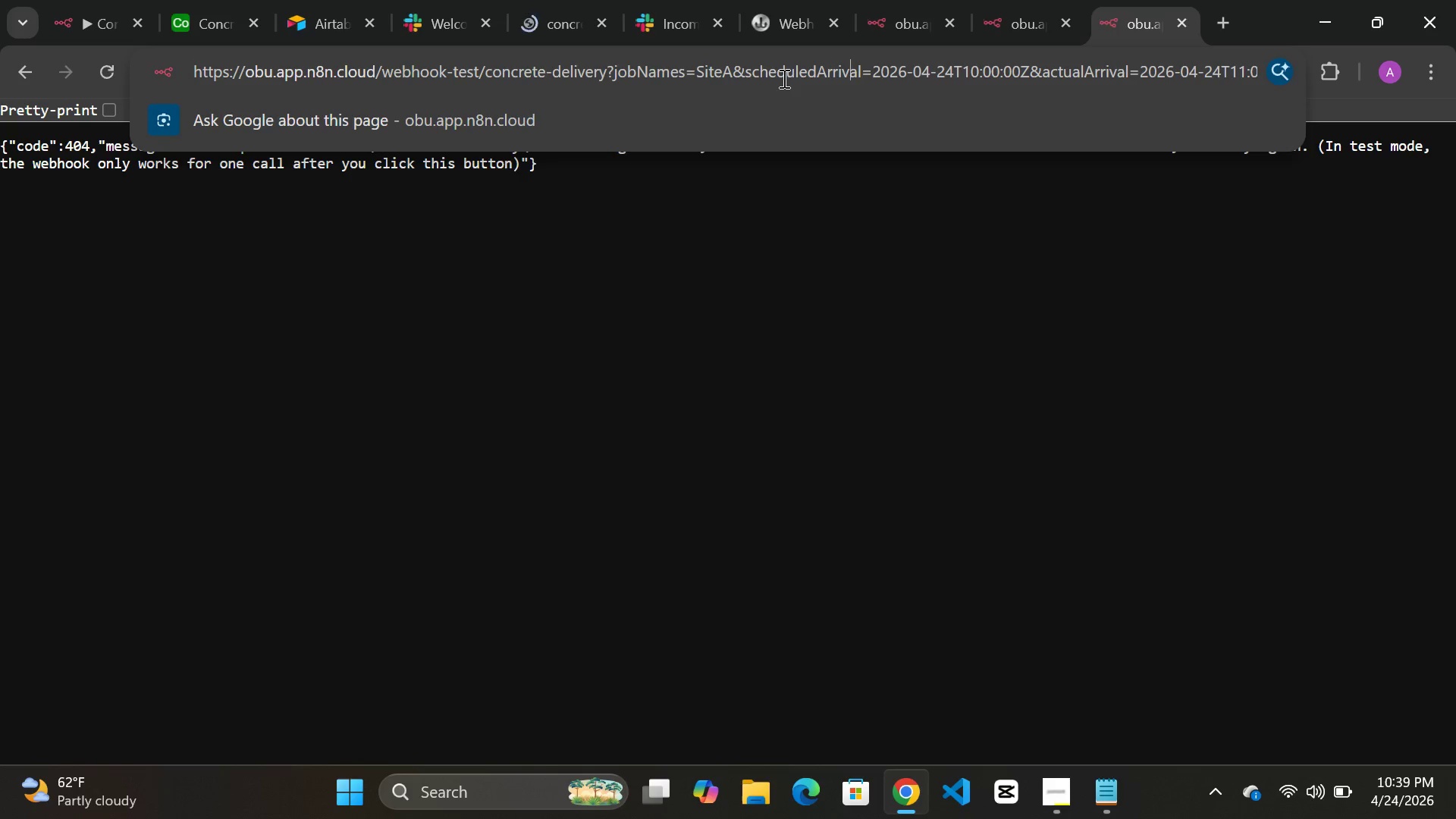 
left_click([731, 74])
 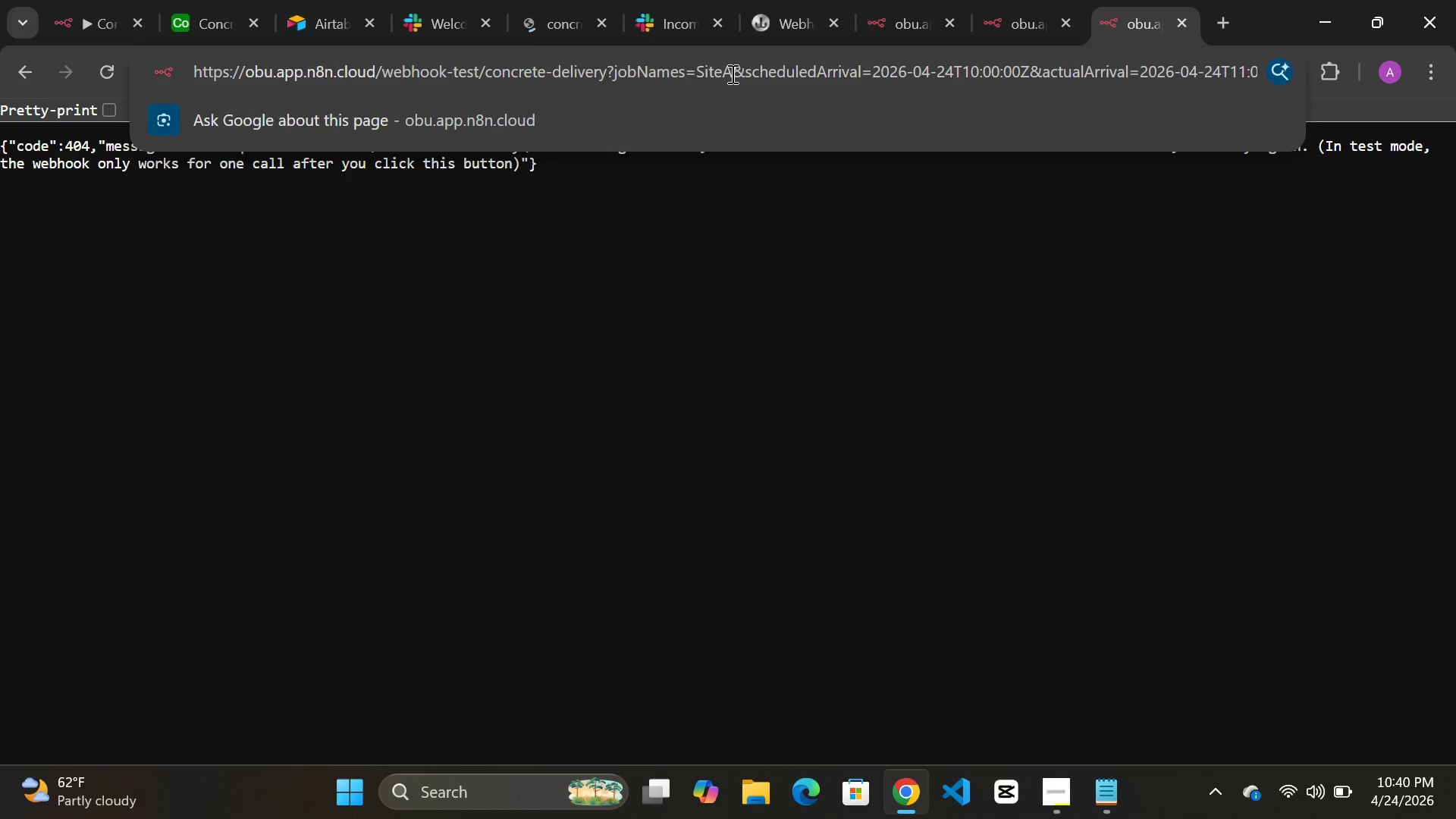 
wait(6.91)
 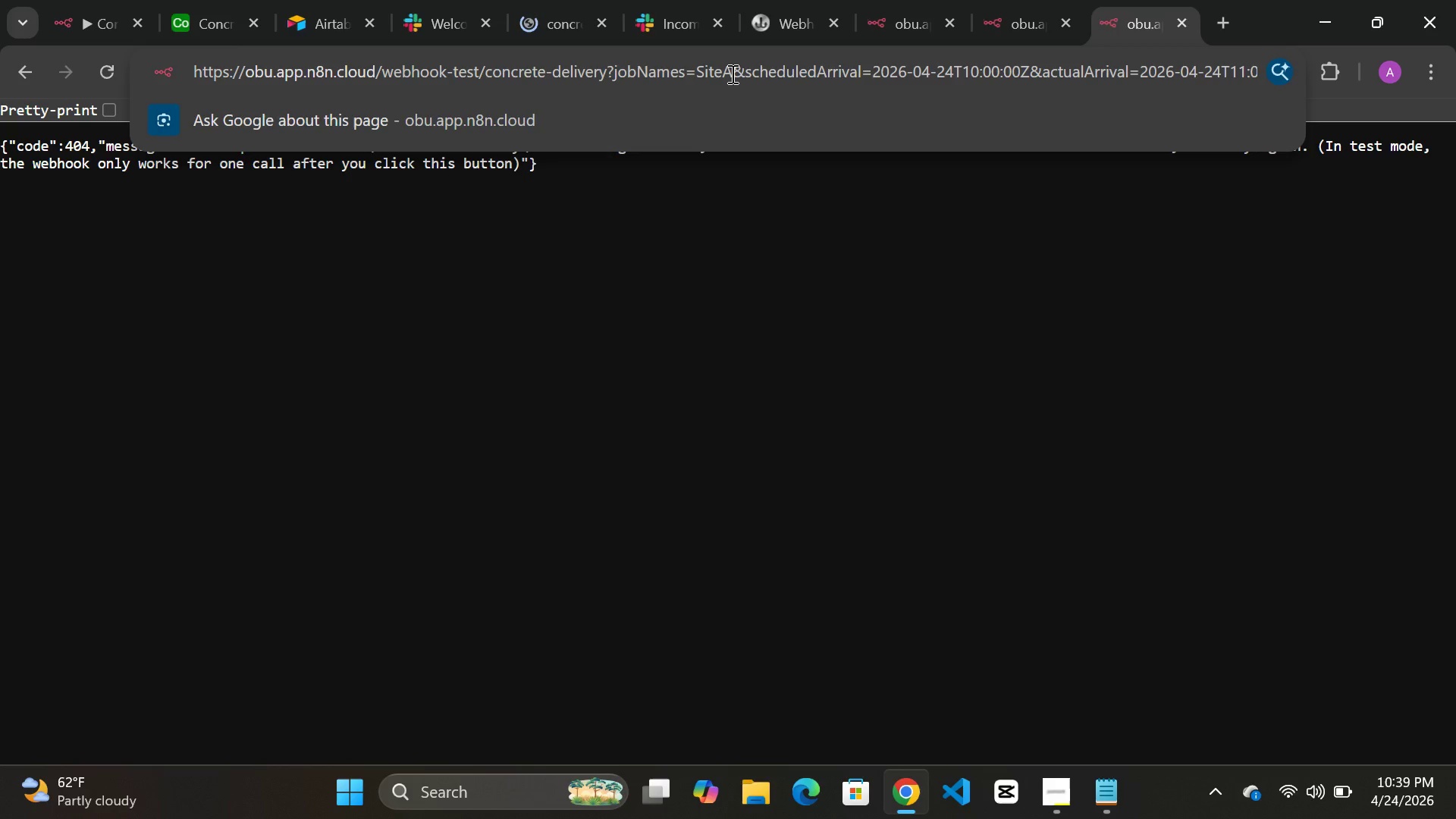 
key(Backspace)
 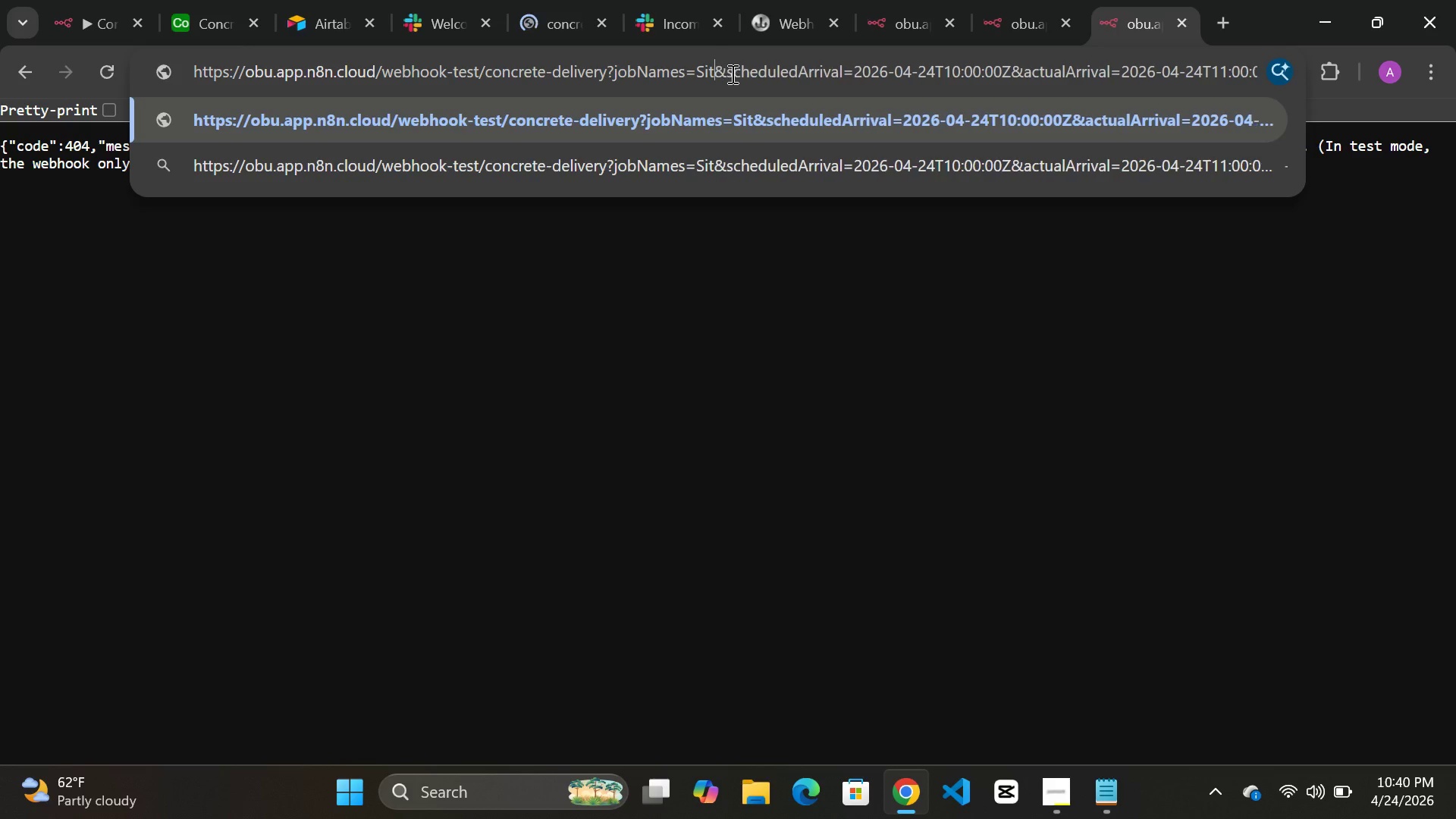 
key(Backspace)
 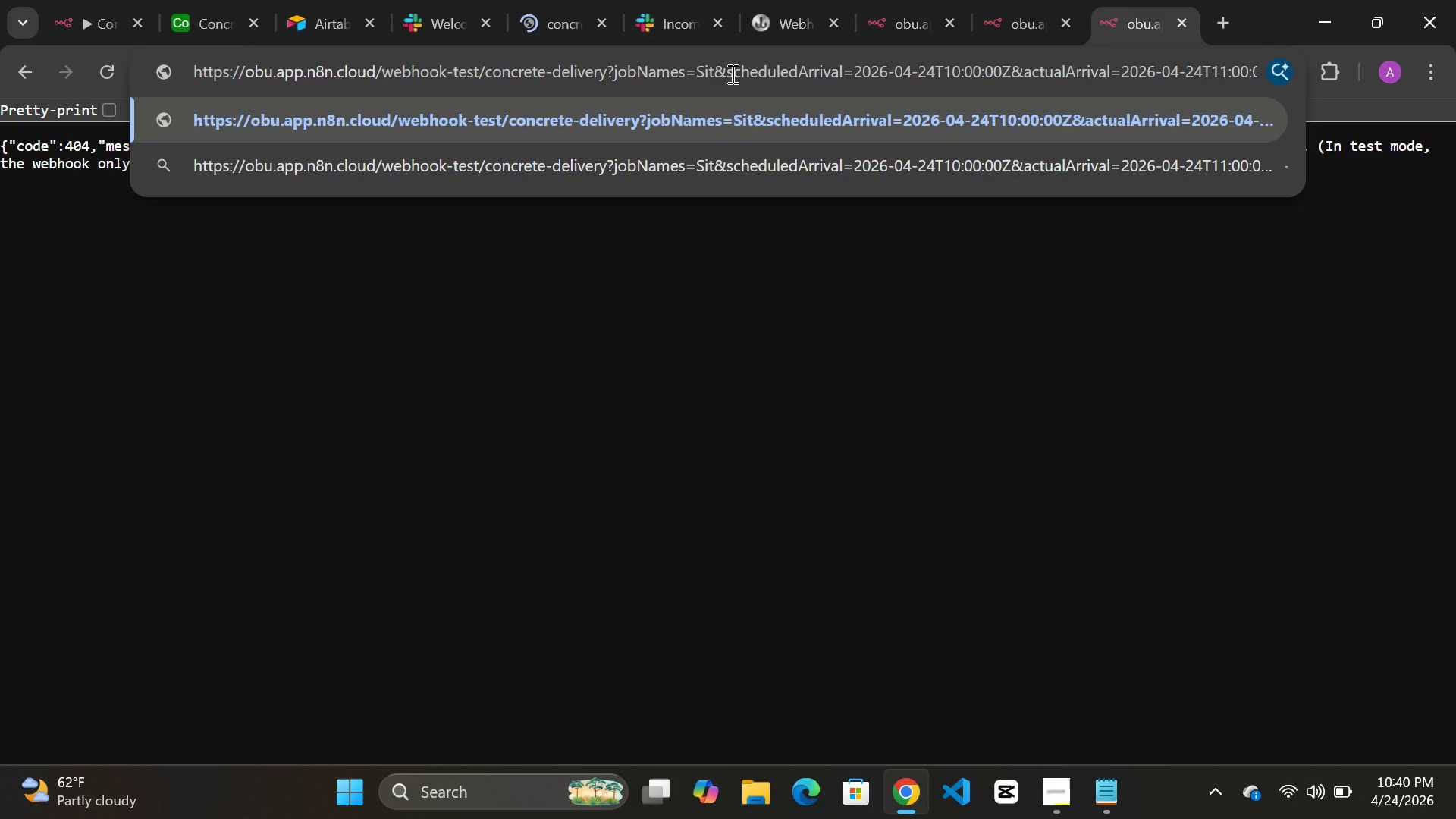 
type(eNormal)
 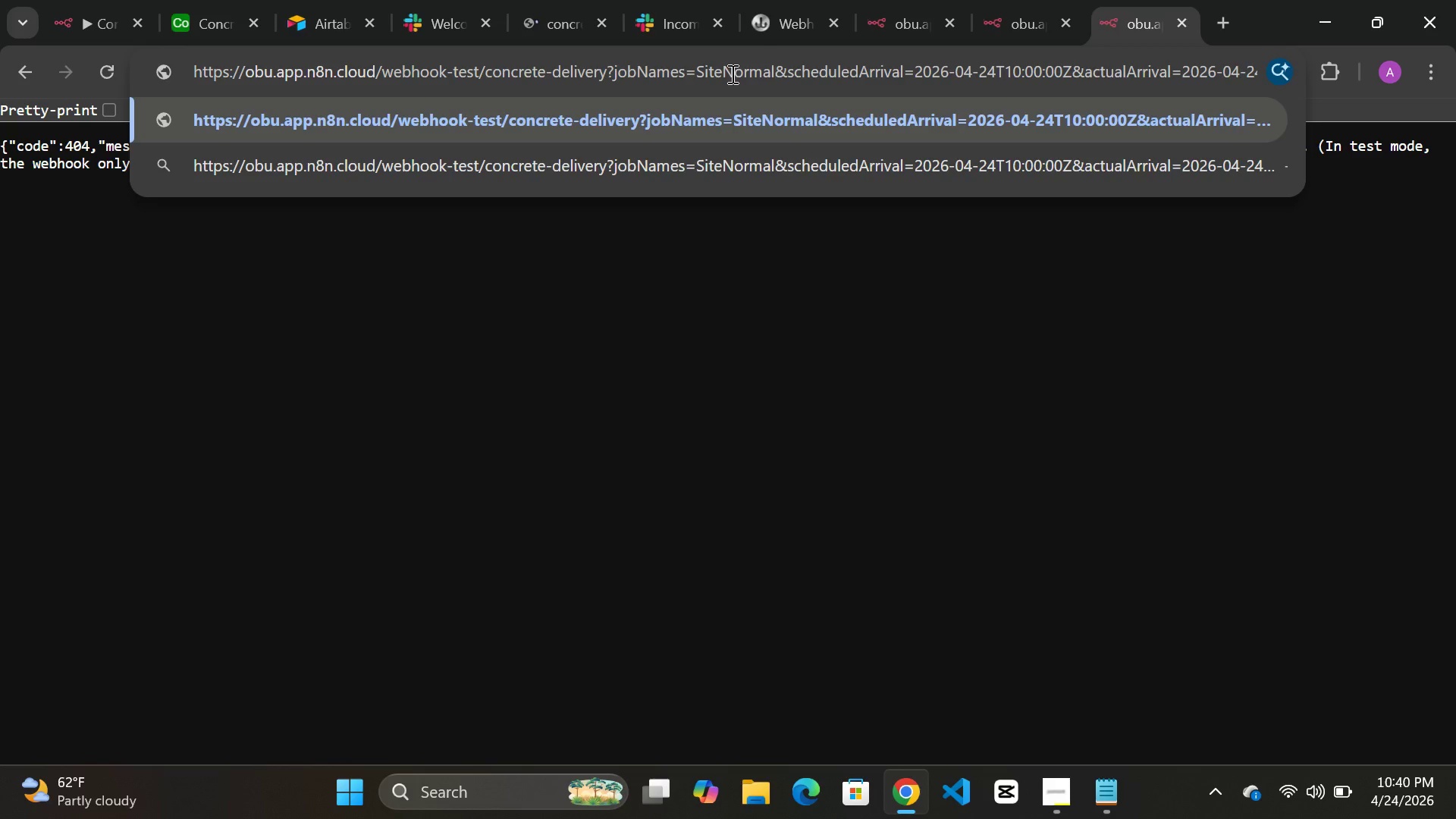 
wait(20.25)
 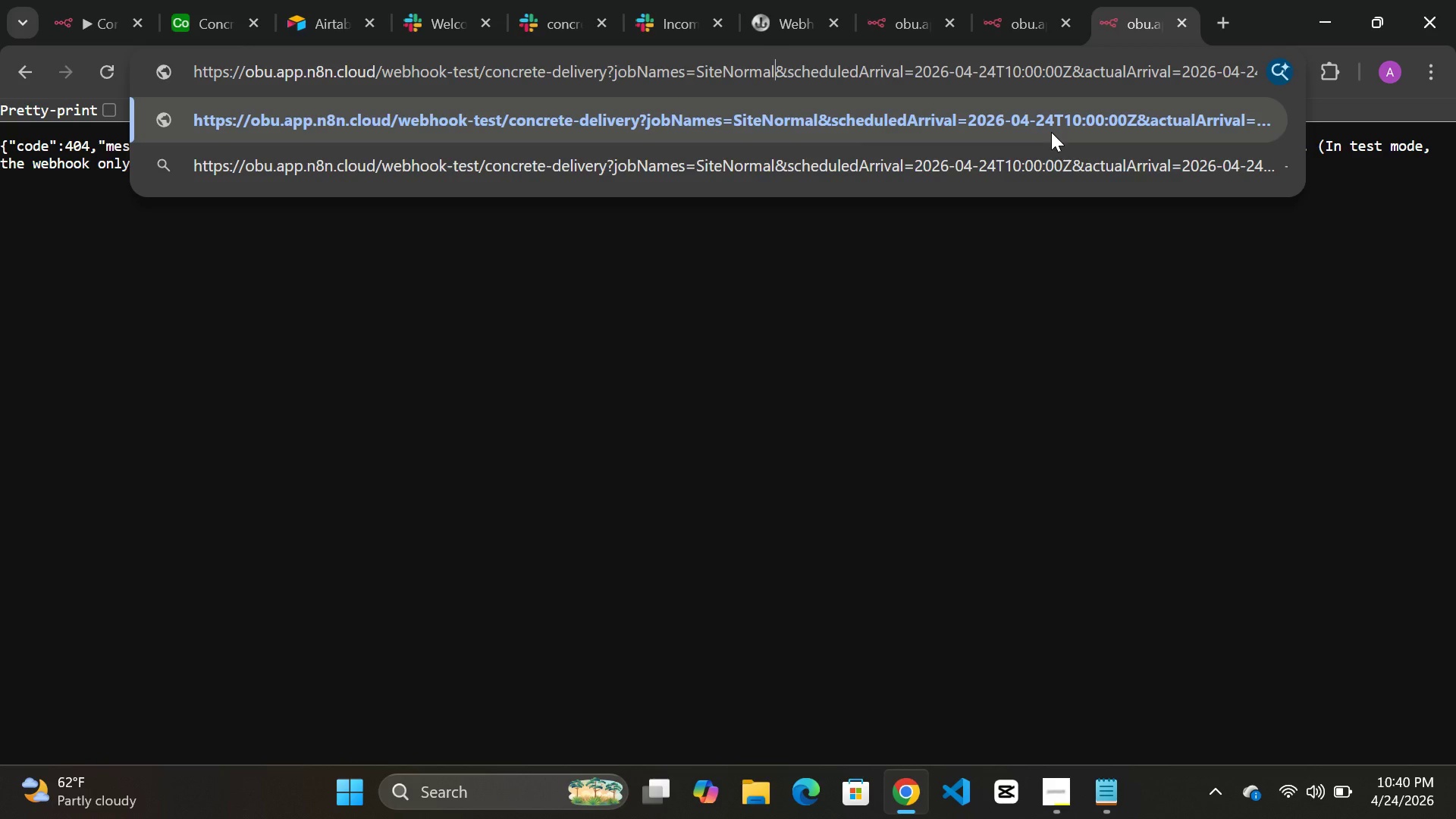 
left_click([1119, 123])
 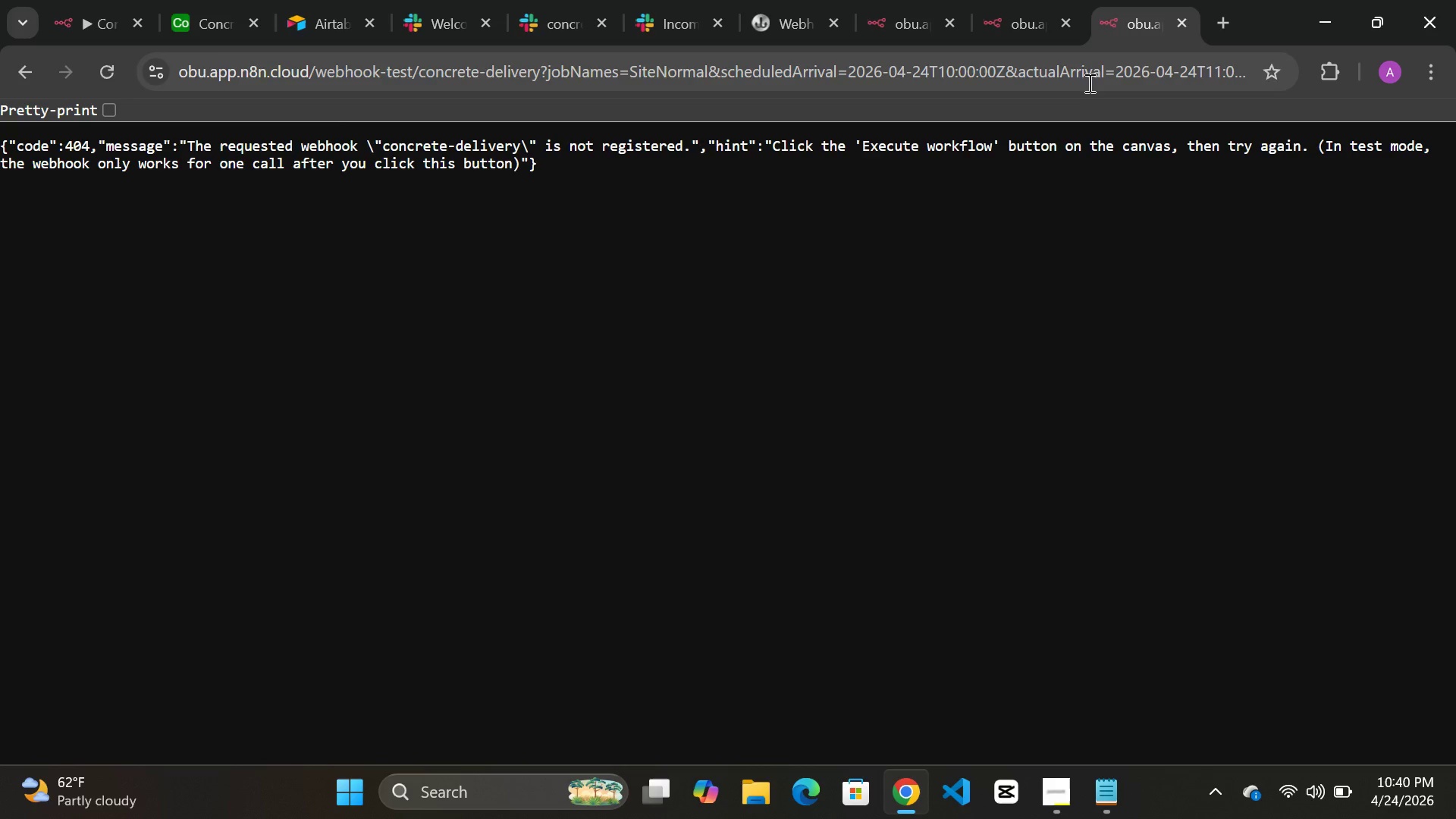 
left_click([1089, 81])
 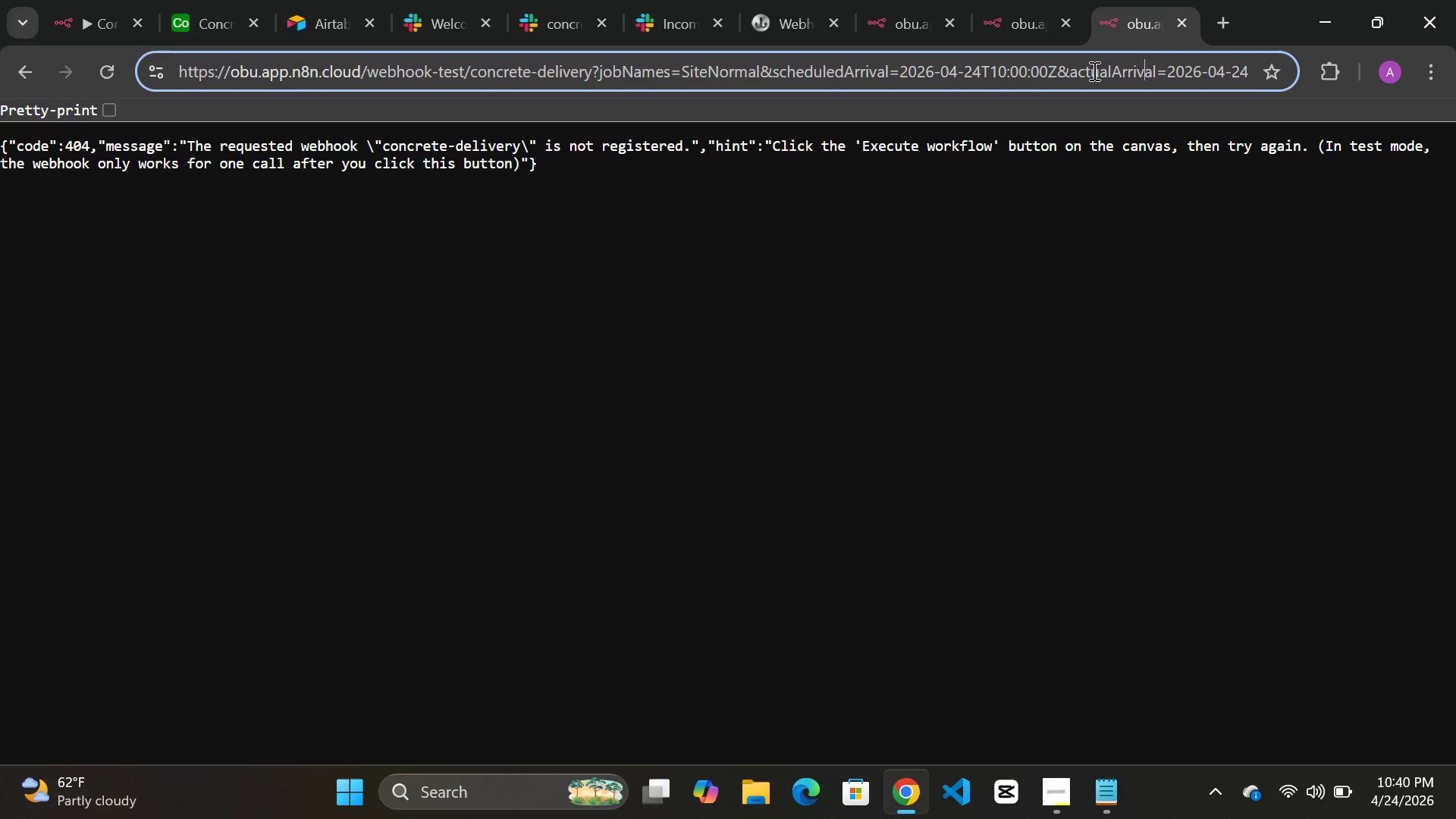 
wait(12.56)
 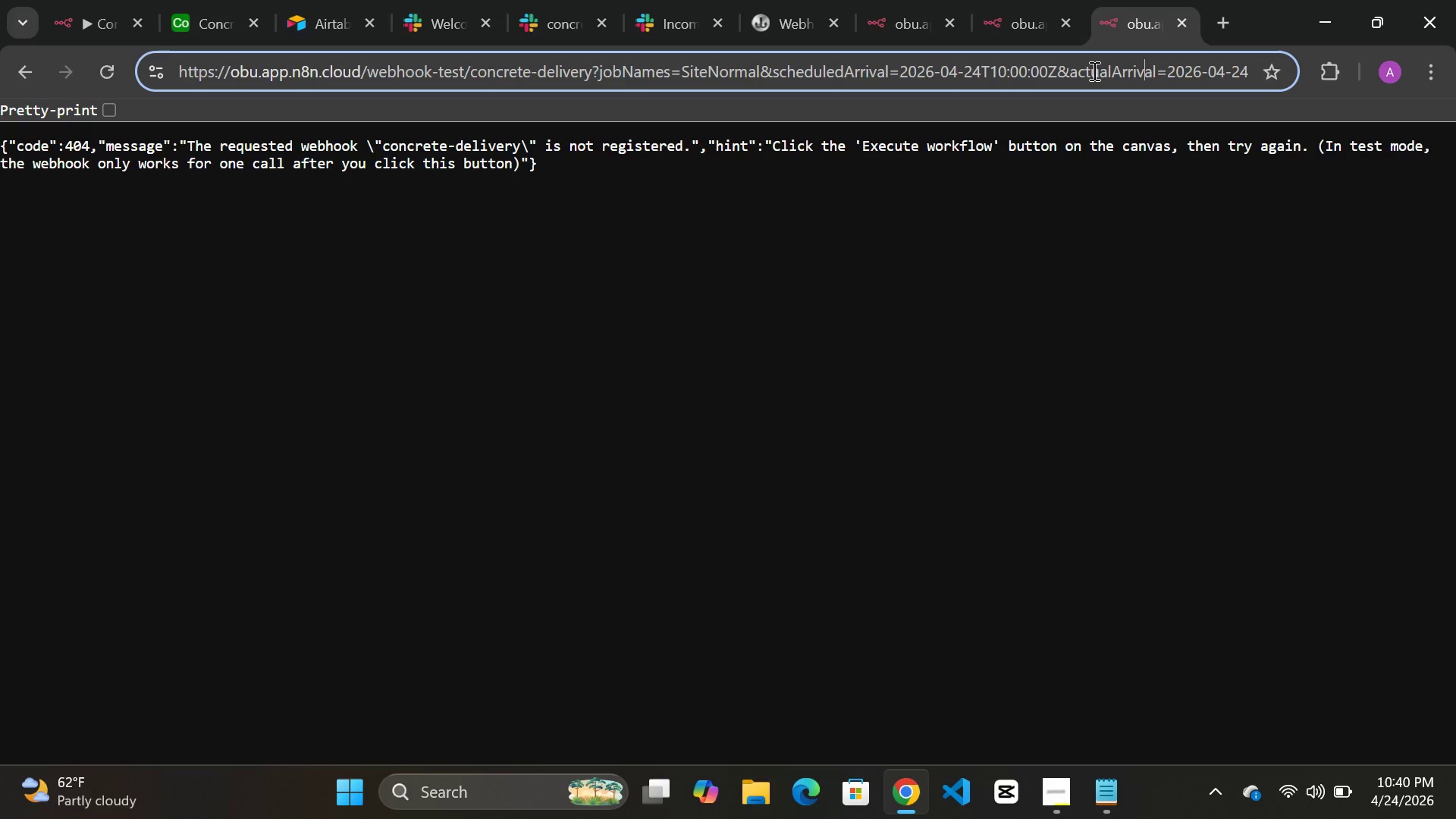 
hold_key(key=ArrowRight, duration=0.38)
 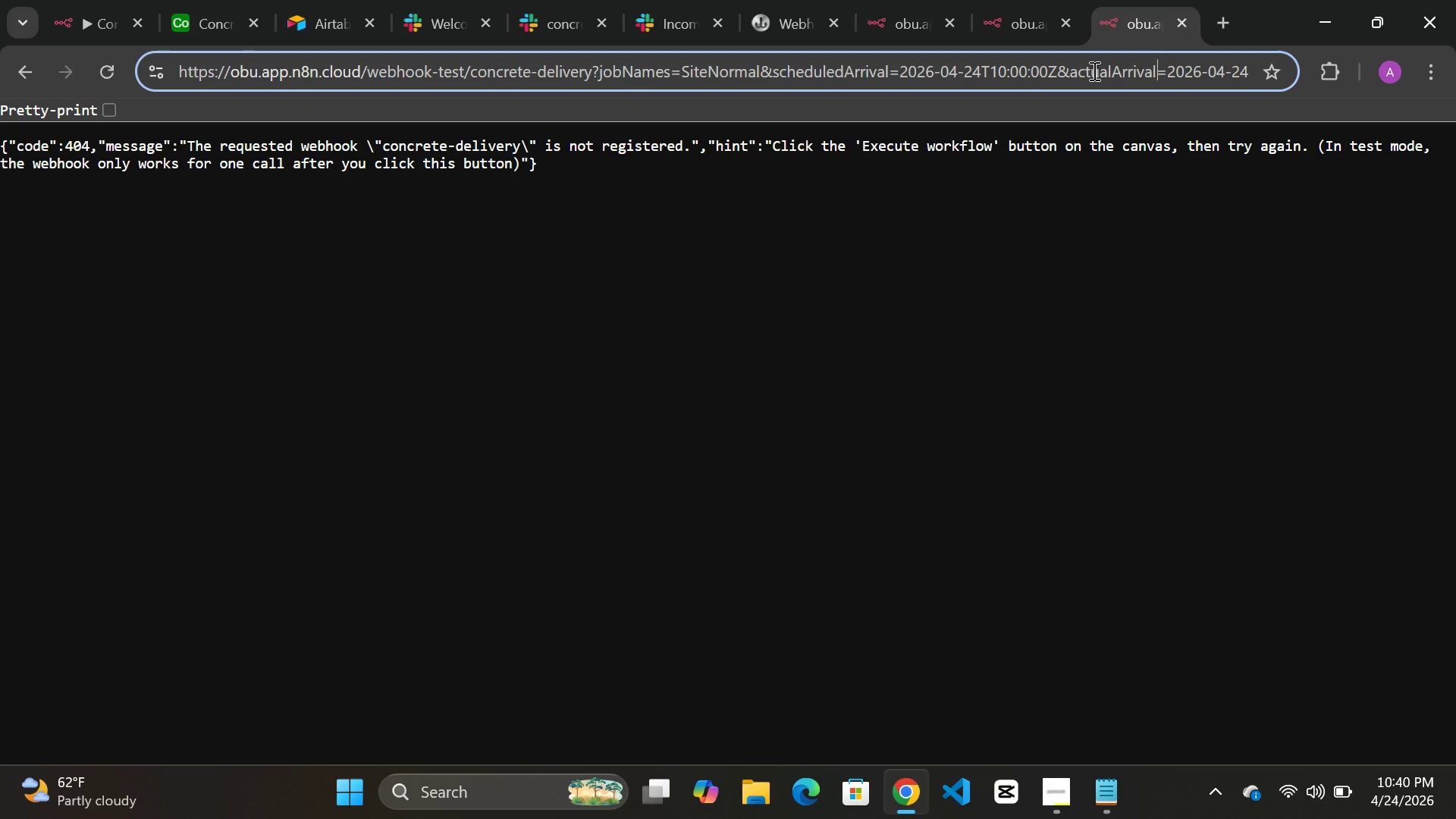 
key(ArrowRight)
 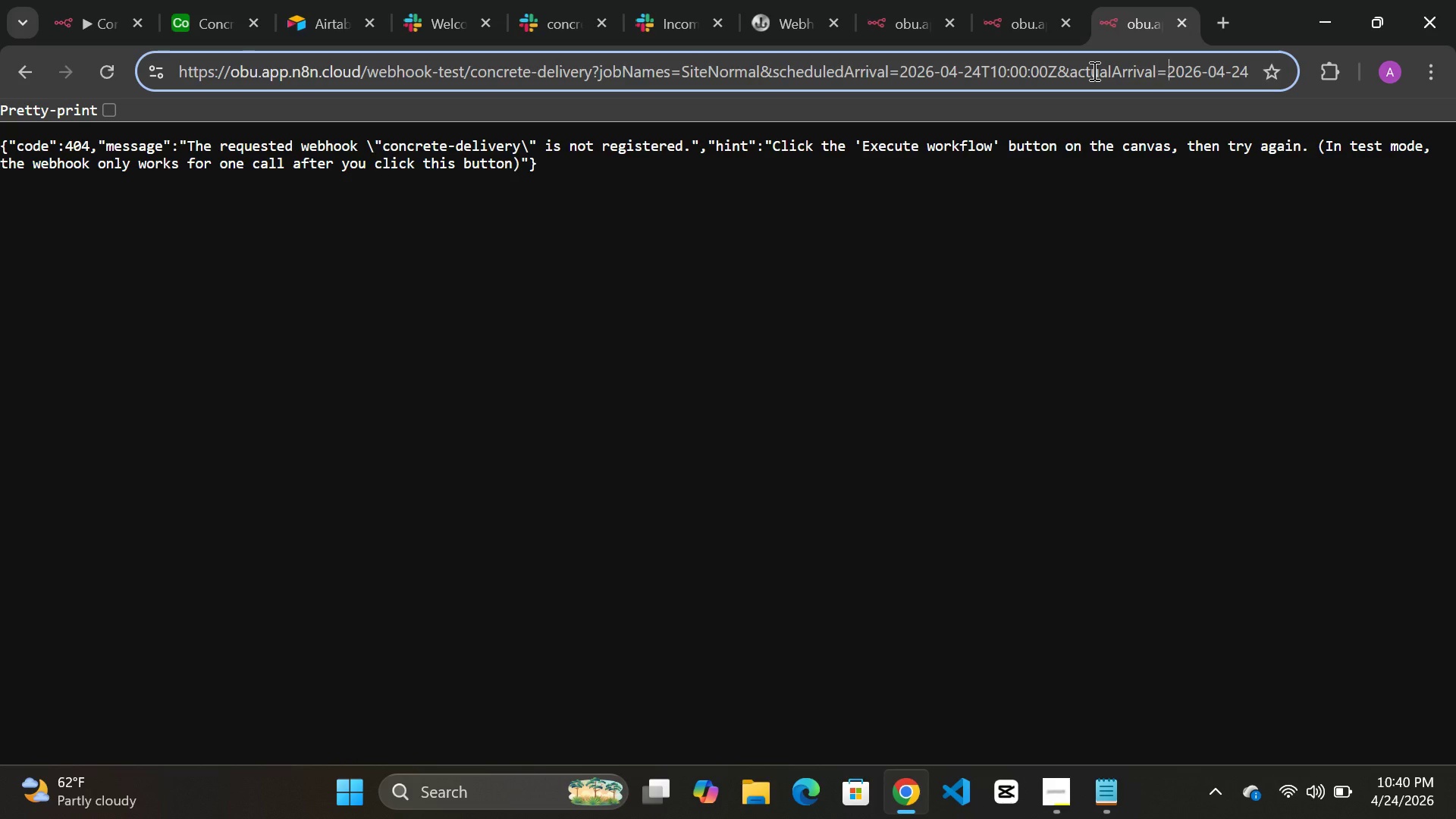 
key(ArrowRight)
 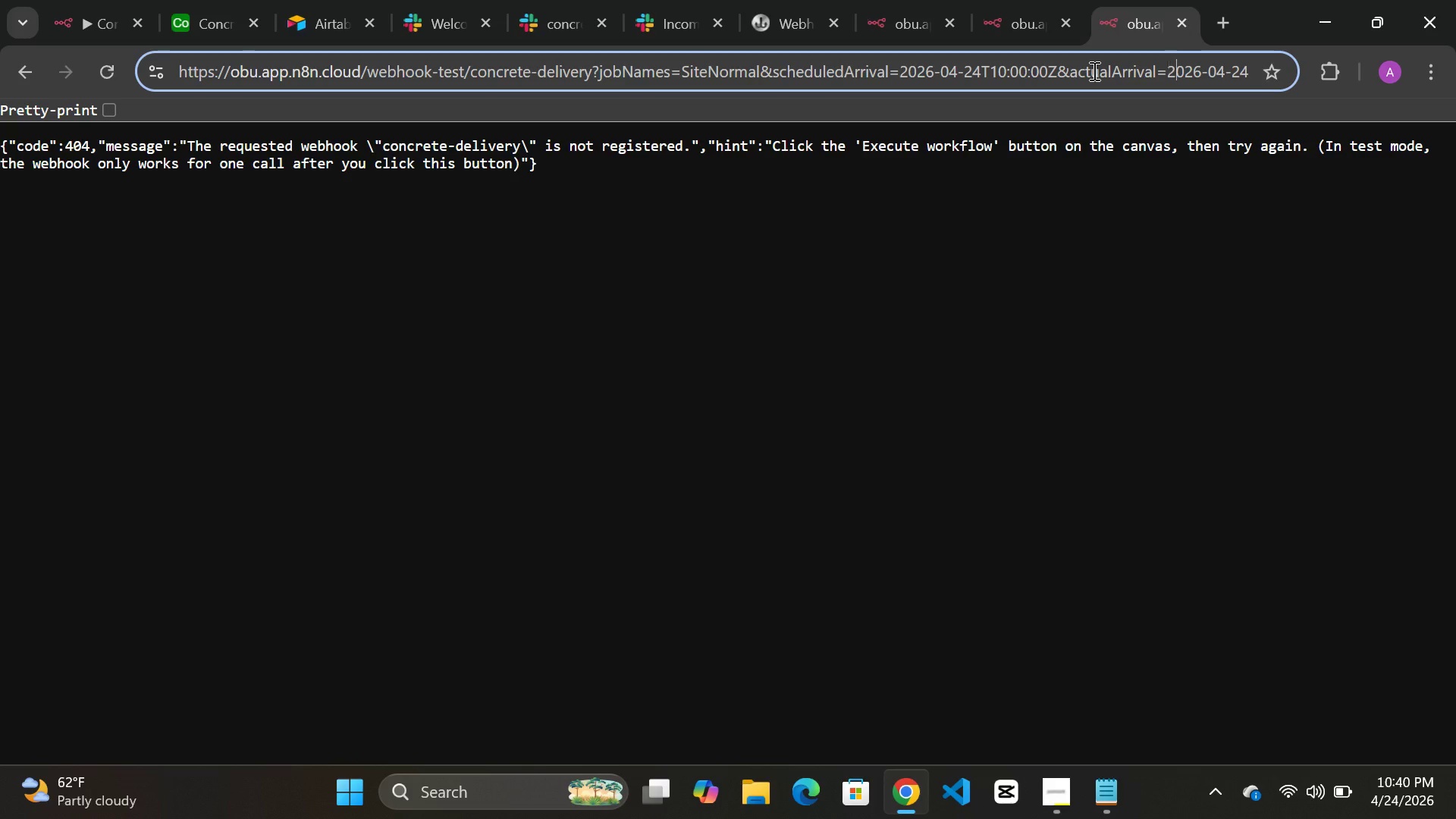 
key(ArrowRight)
 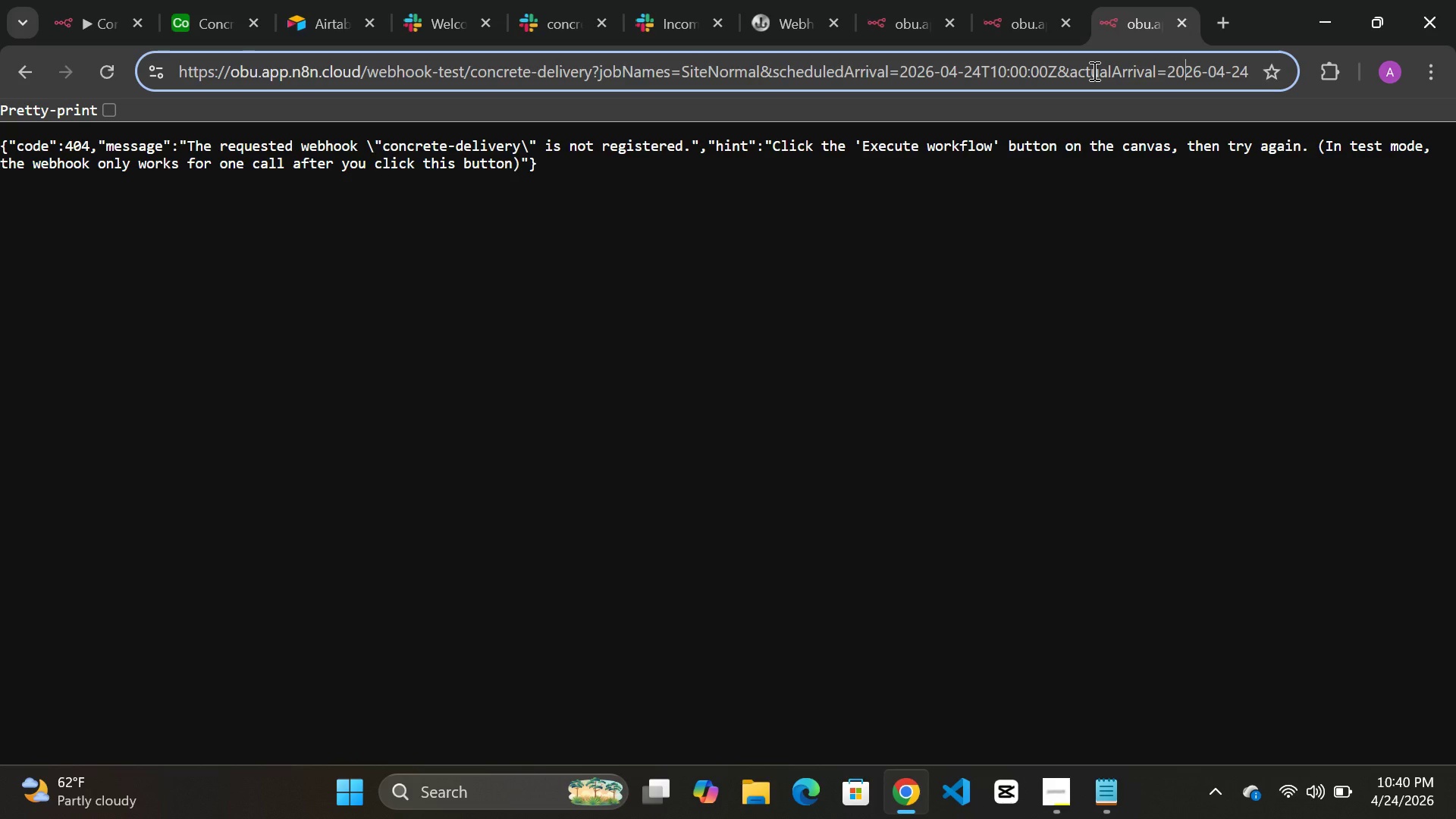 
key(ArrowRight)
 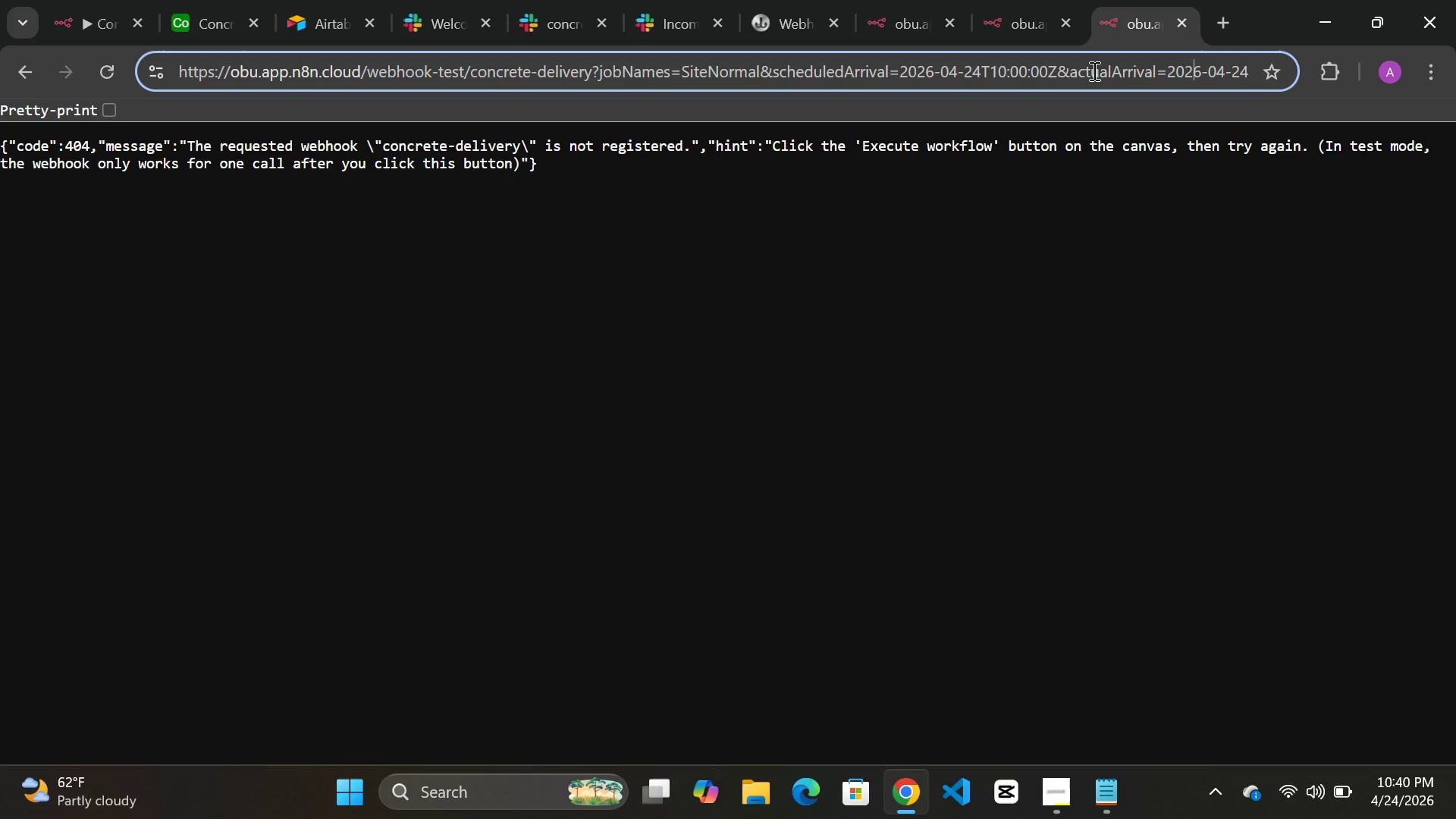 
hold_key(key=ArrowRight, duration=0.72)
 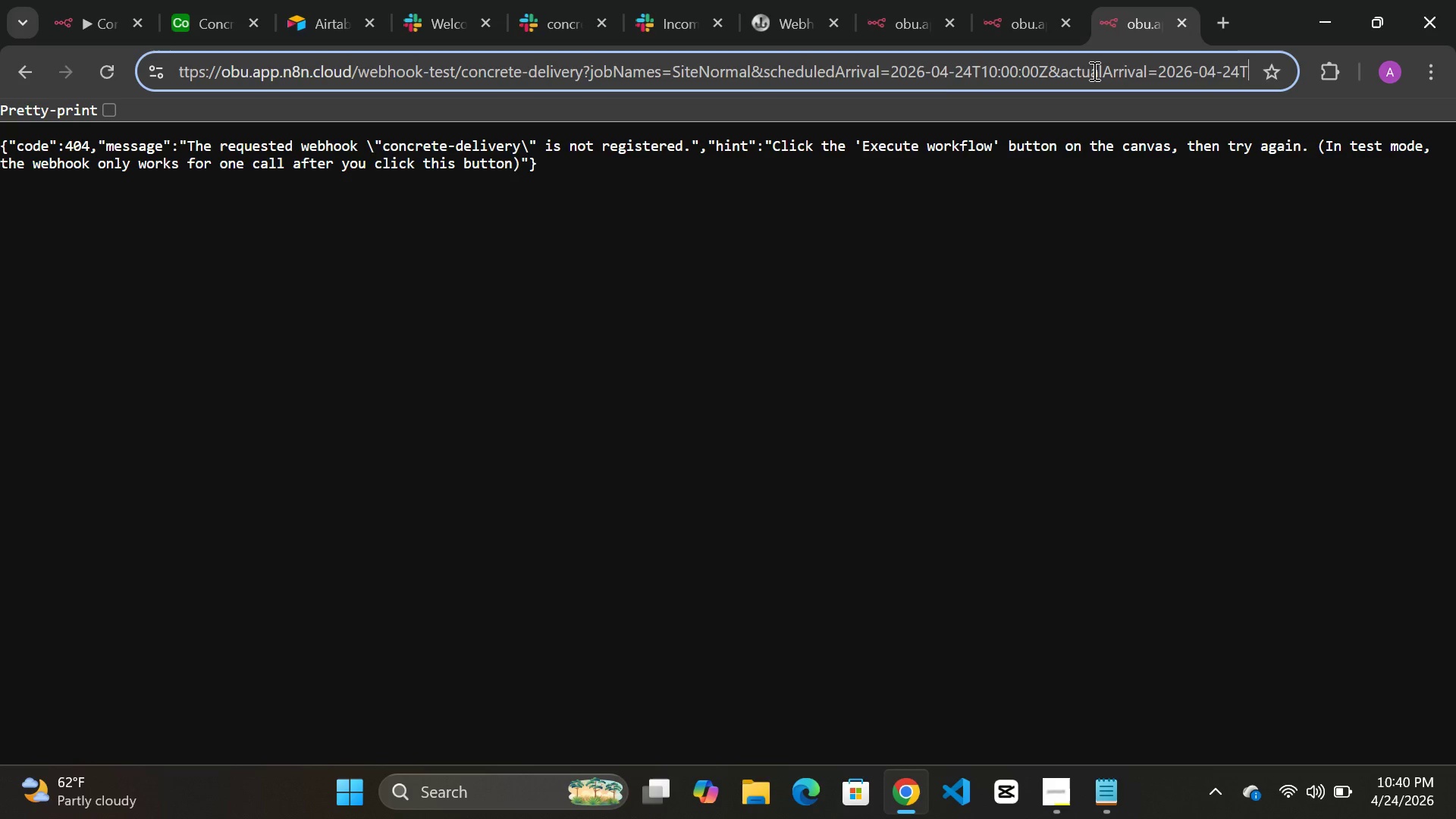 
key(ArrowRight)
 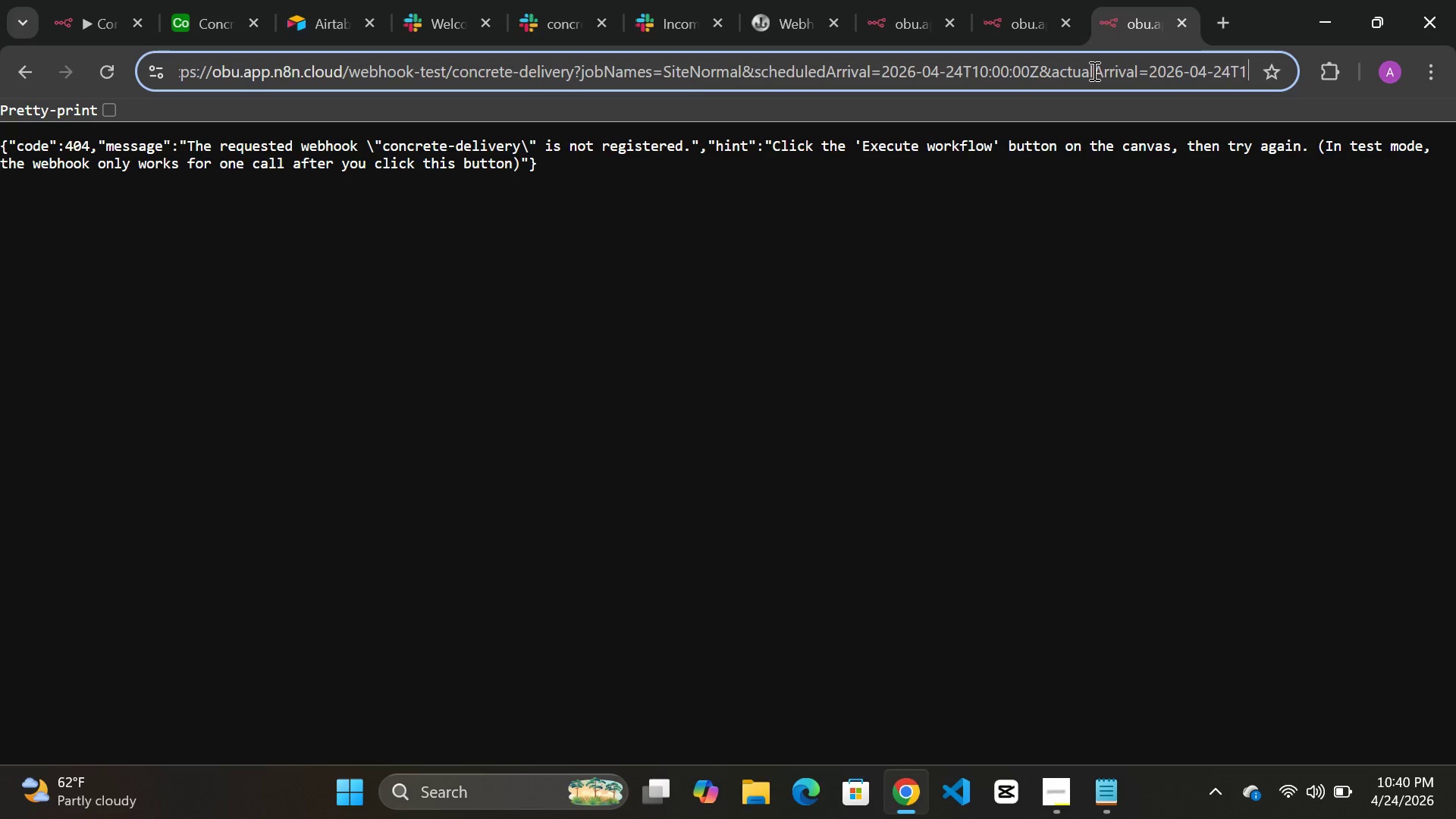 
key(ArrowRight)
 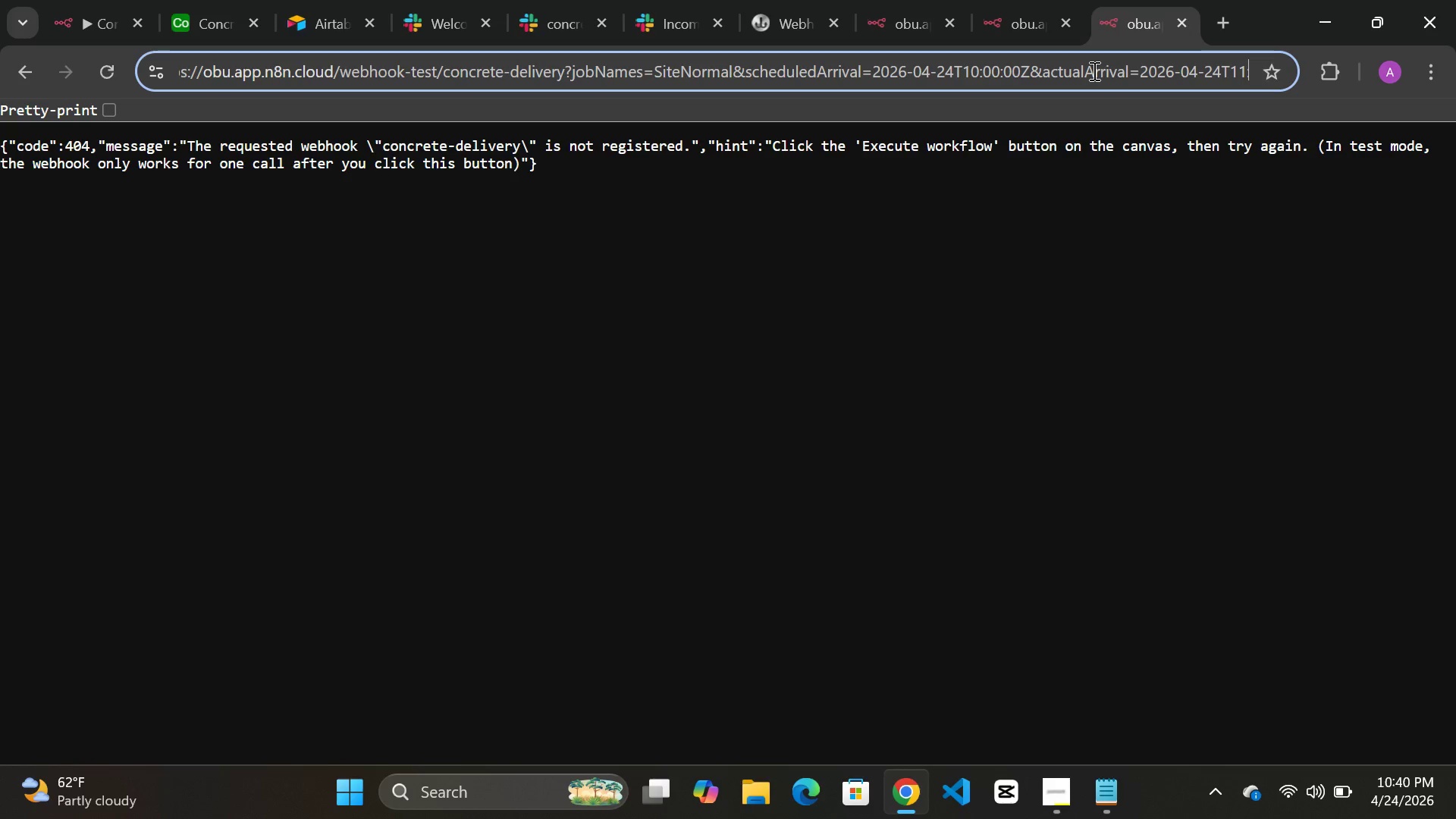 
key(ArrowRight)
 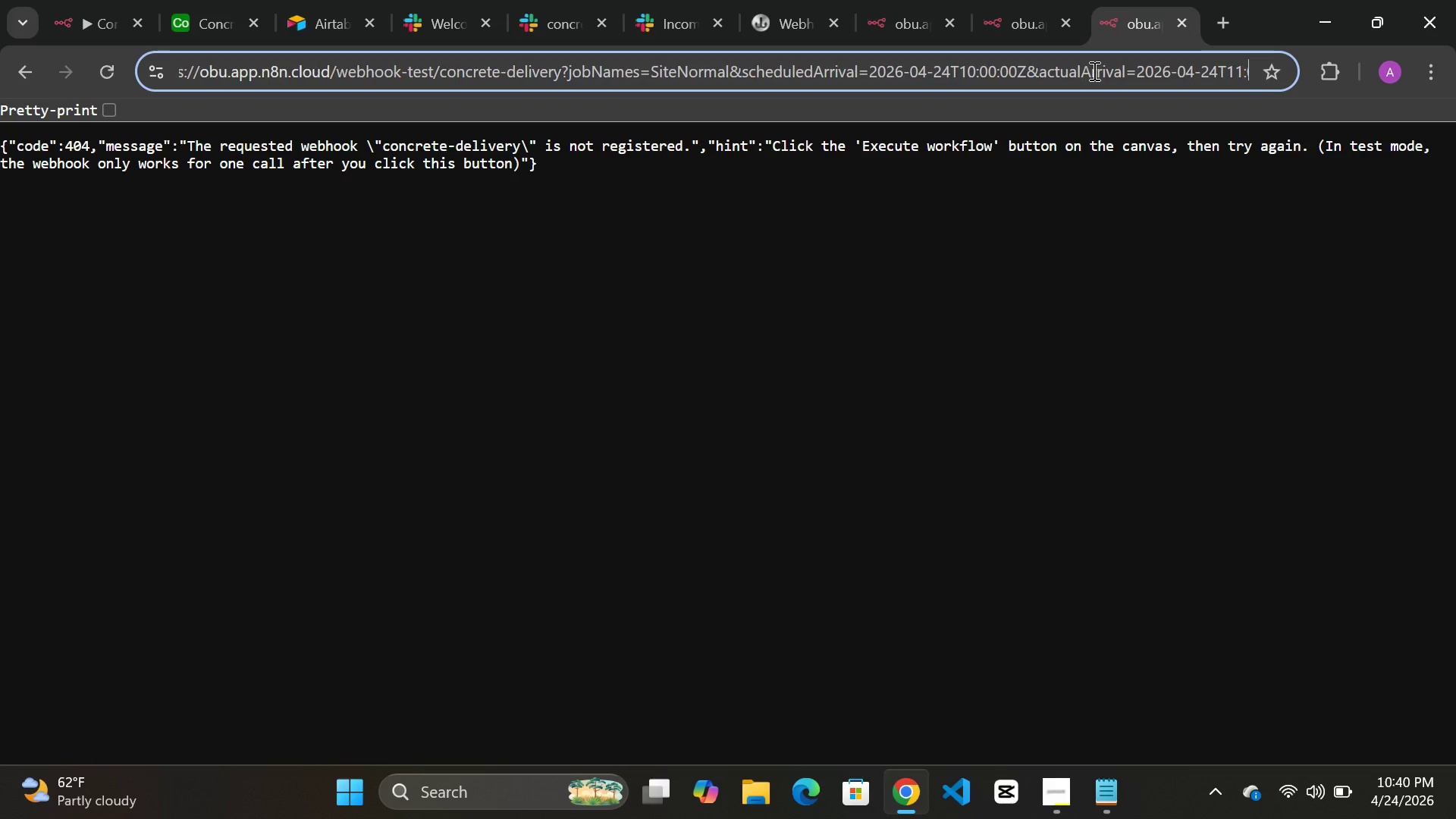 
key(ArrowRight)
 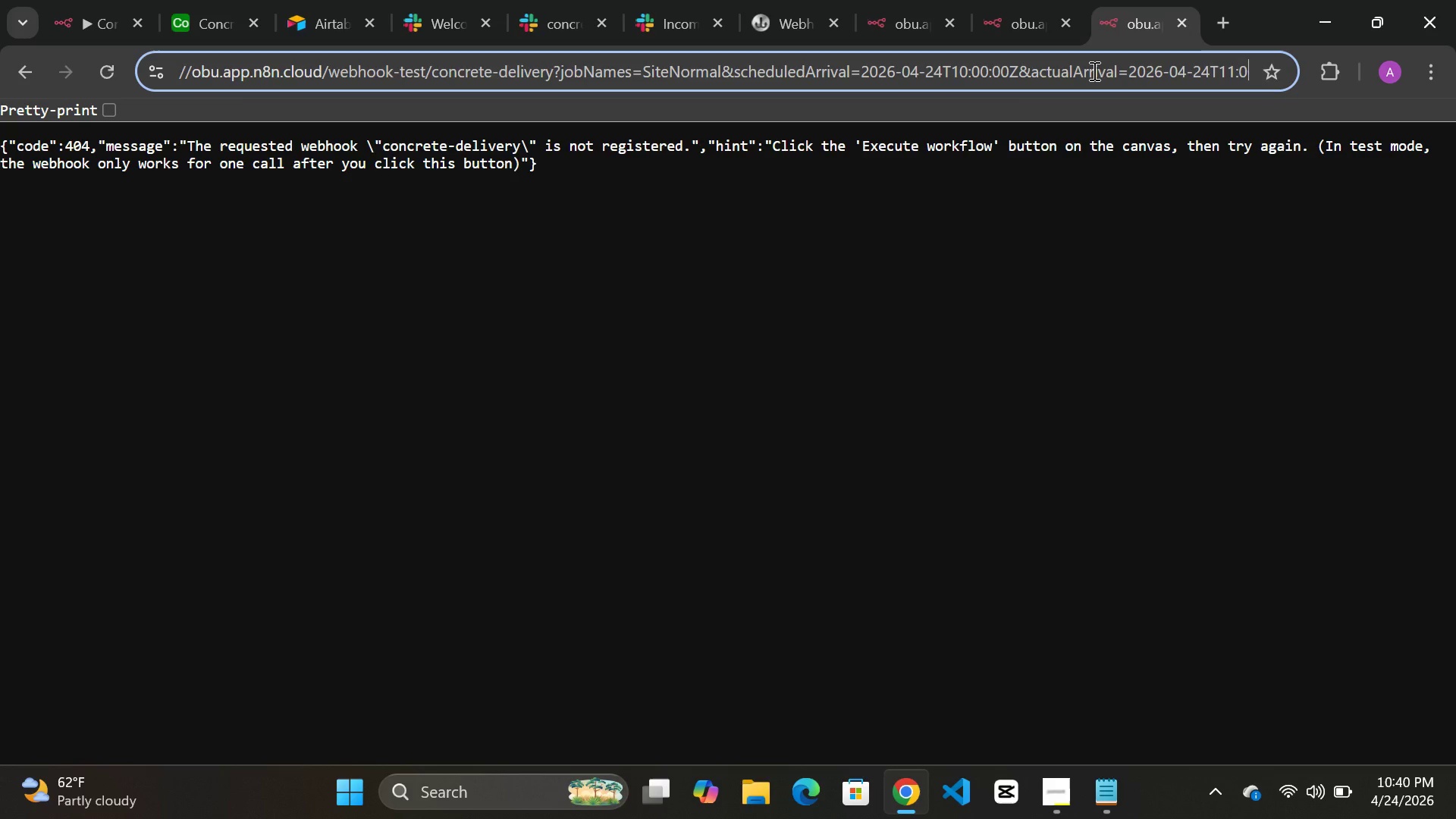 
key(ArrowRight)
 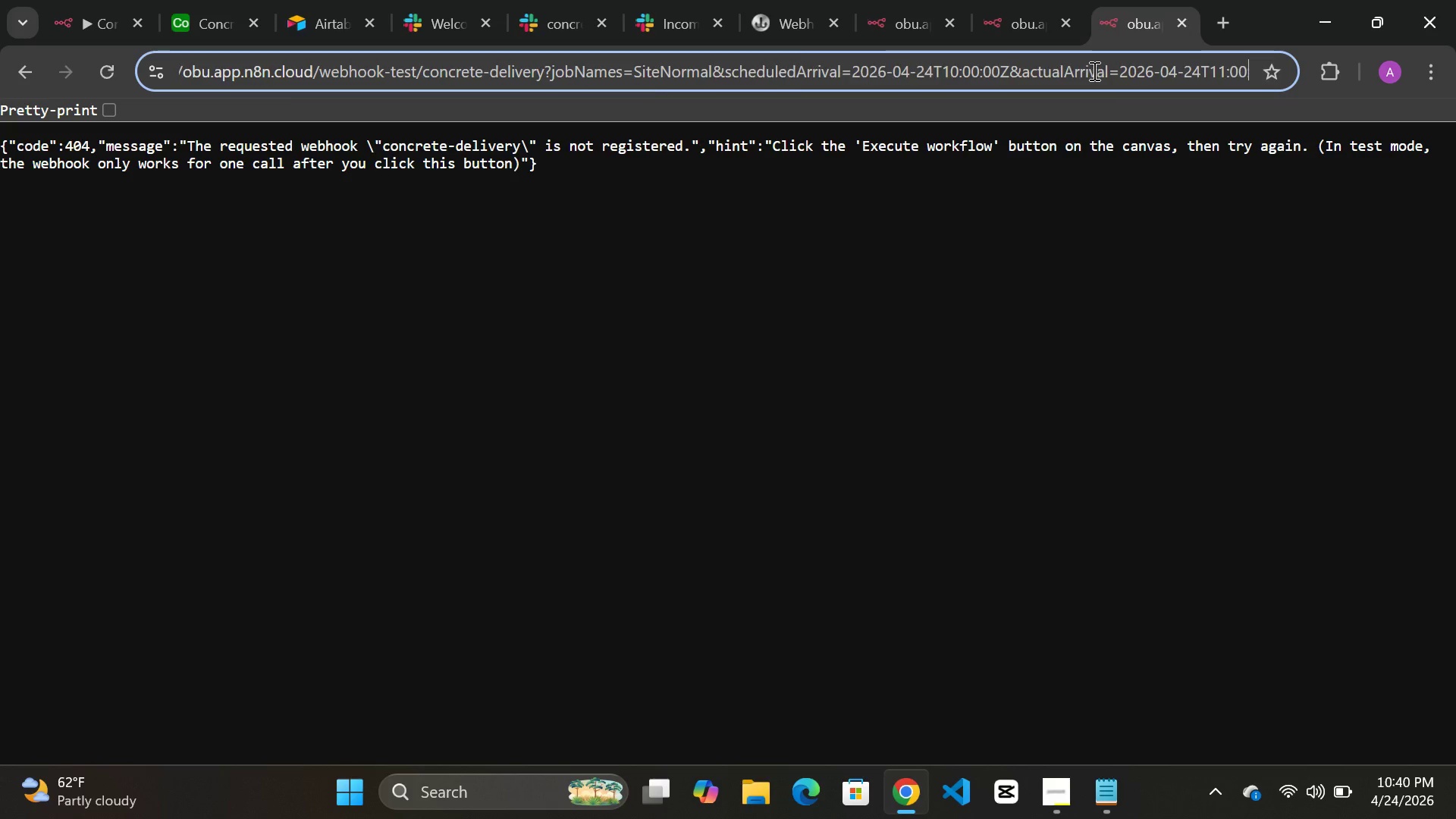 
key(ArrowRight)
 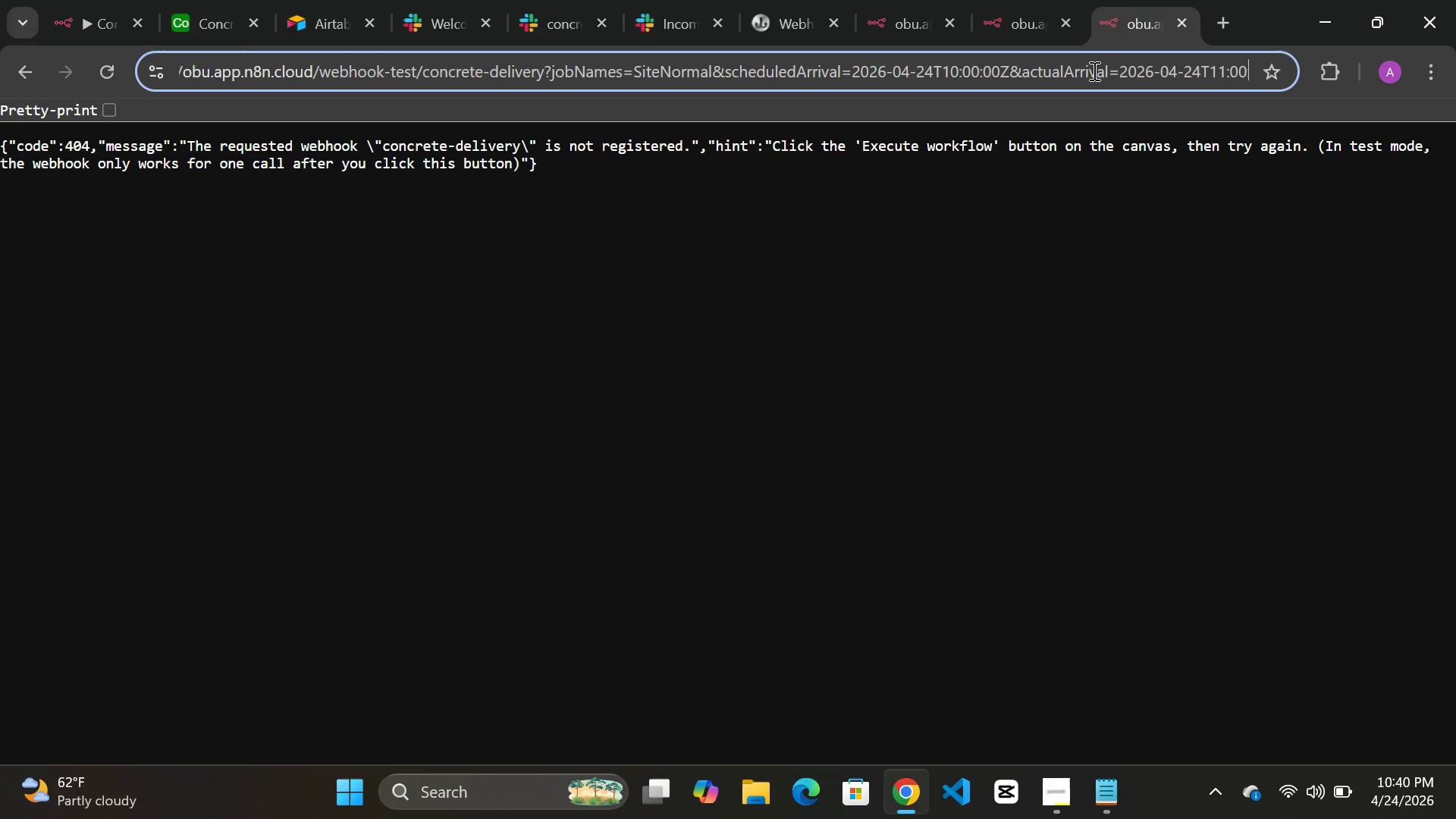 
key(ArrowLeft)
 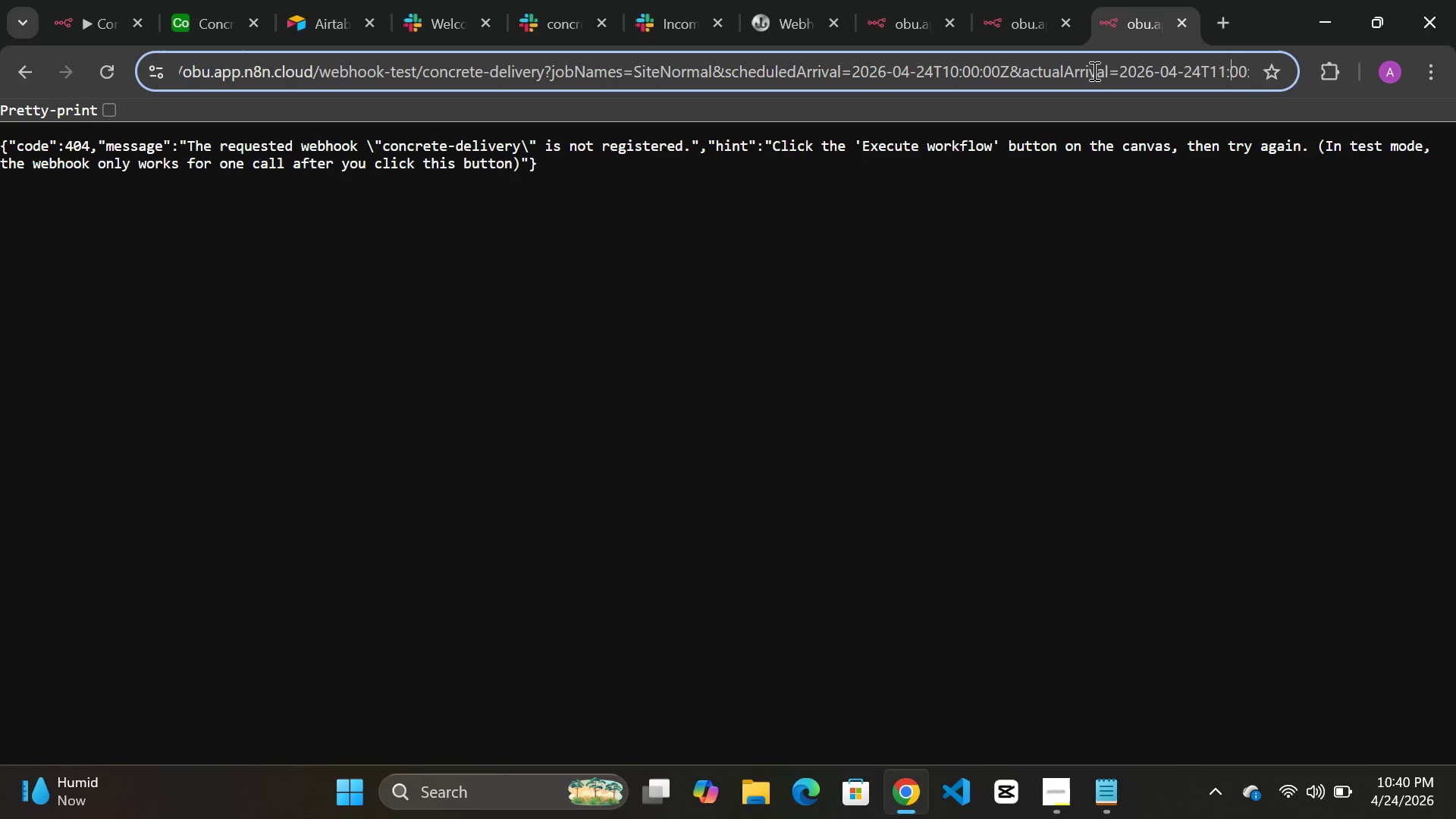 
key(ArrowLeft)
 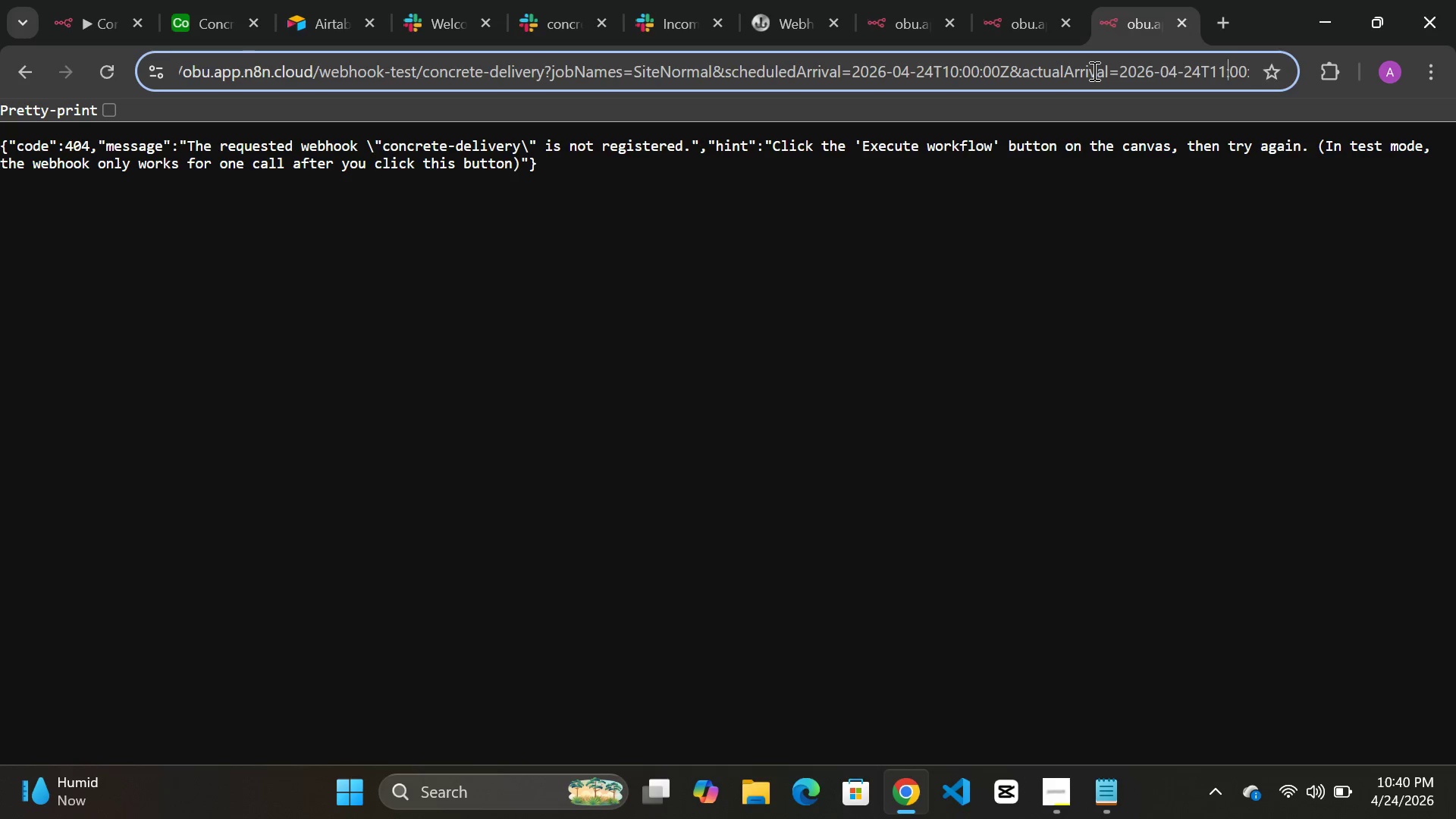 
key(ArrowLeft)
 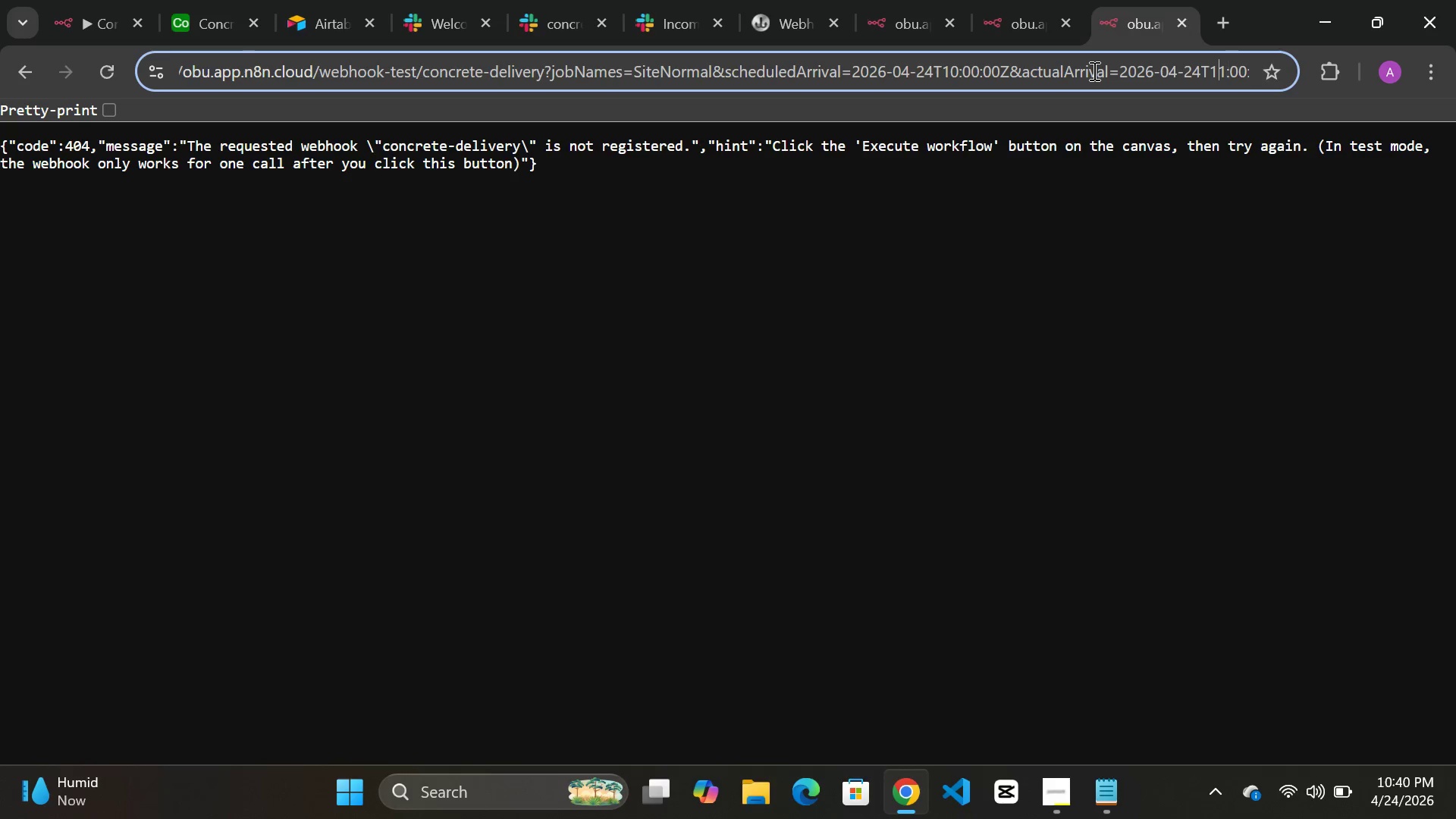 
key(ArrowLeft)
 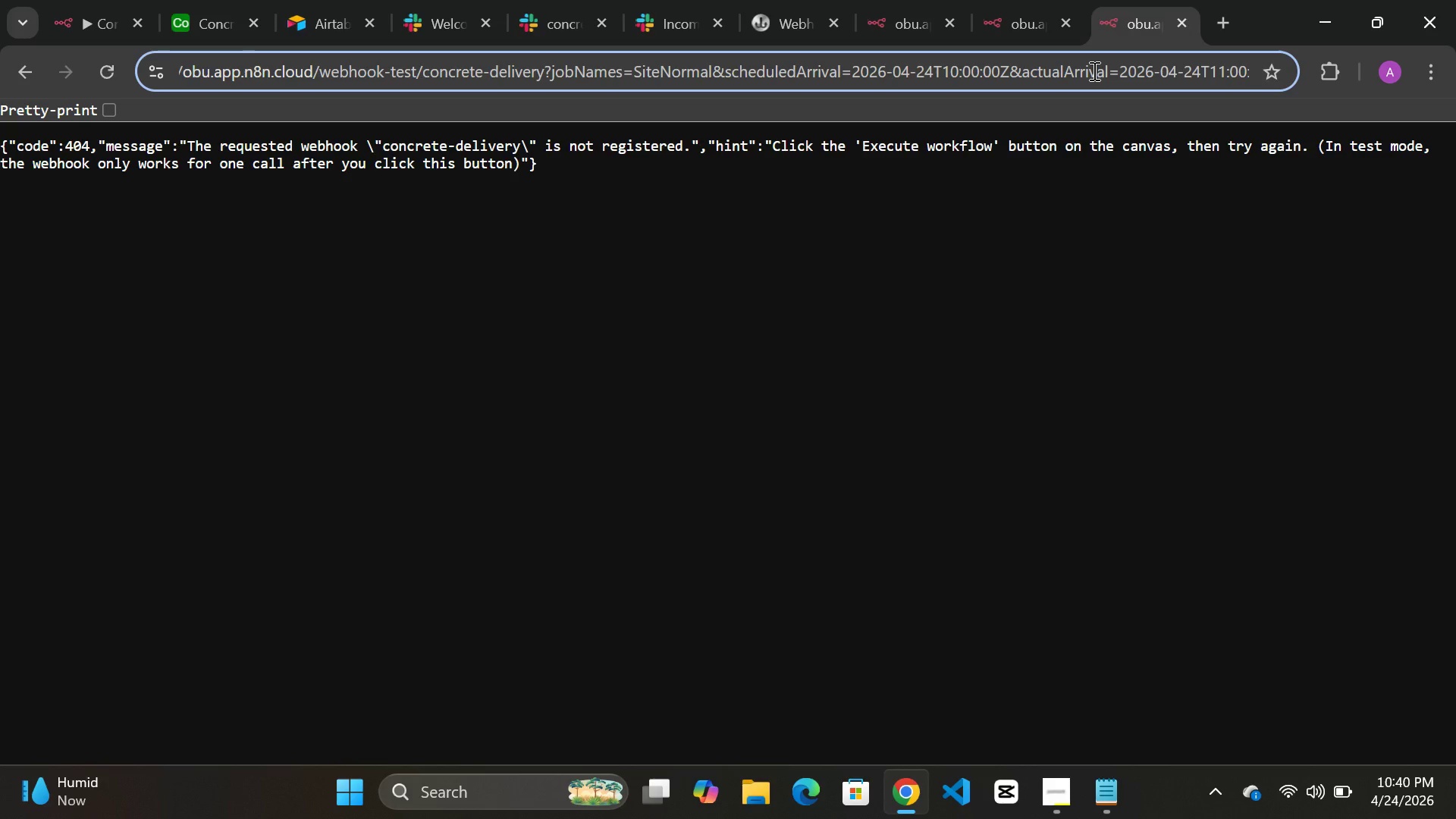 
key(ArrowRight)
 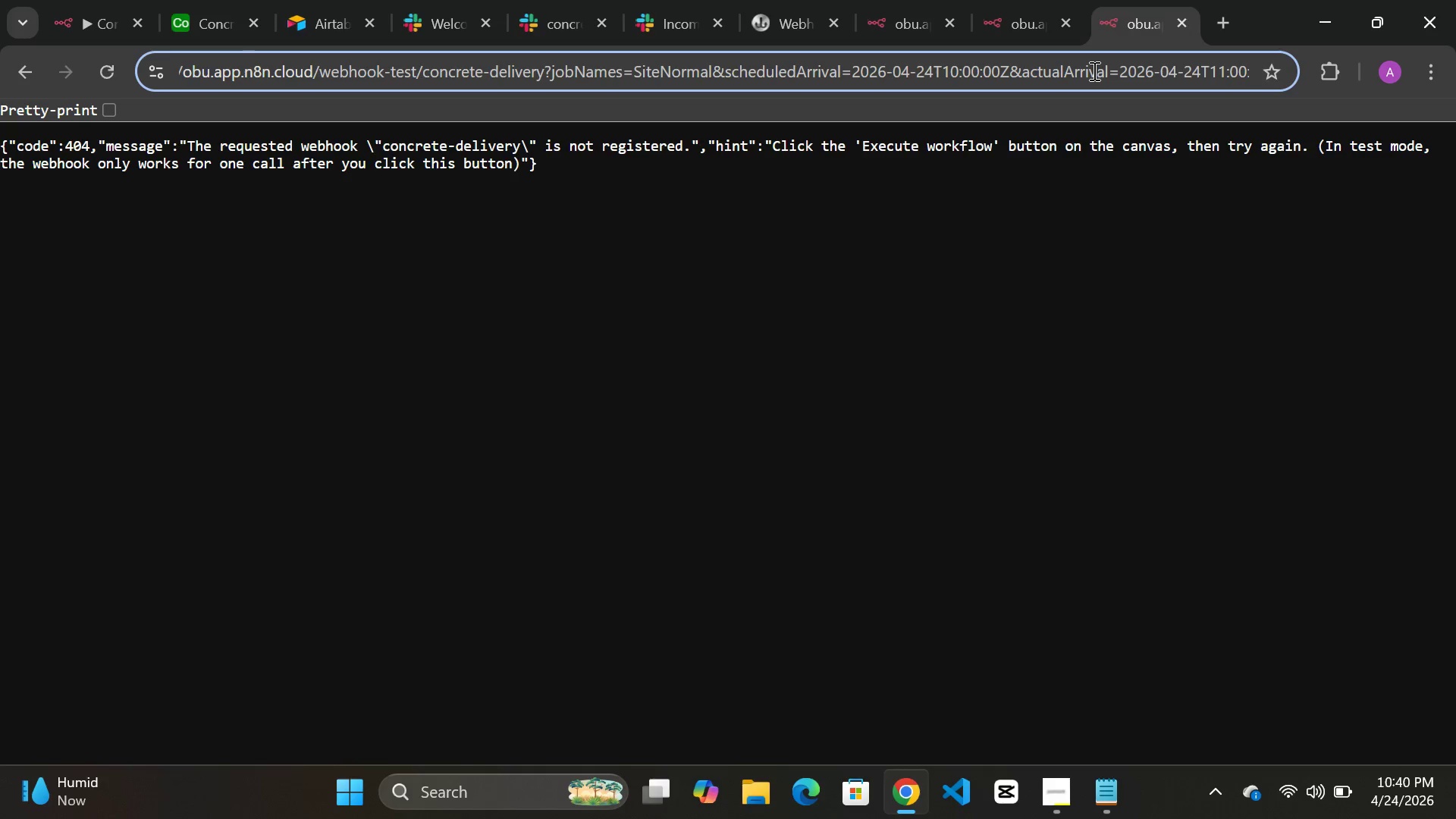 
key(Backspace)
 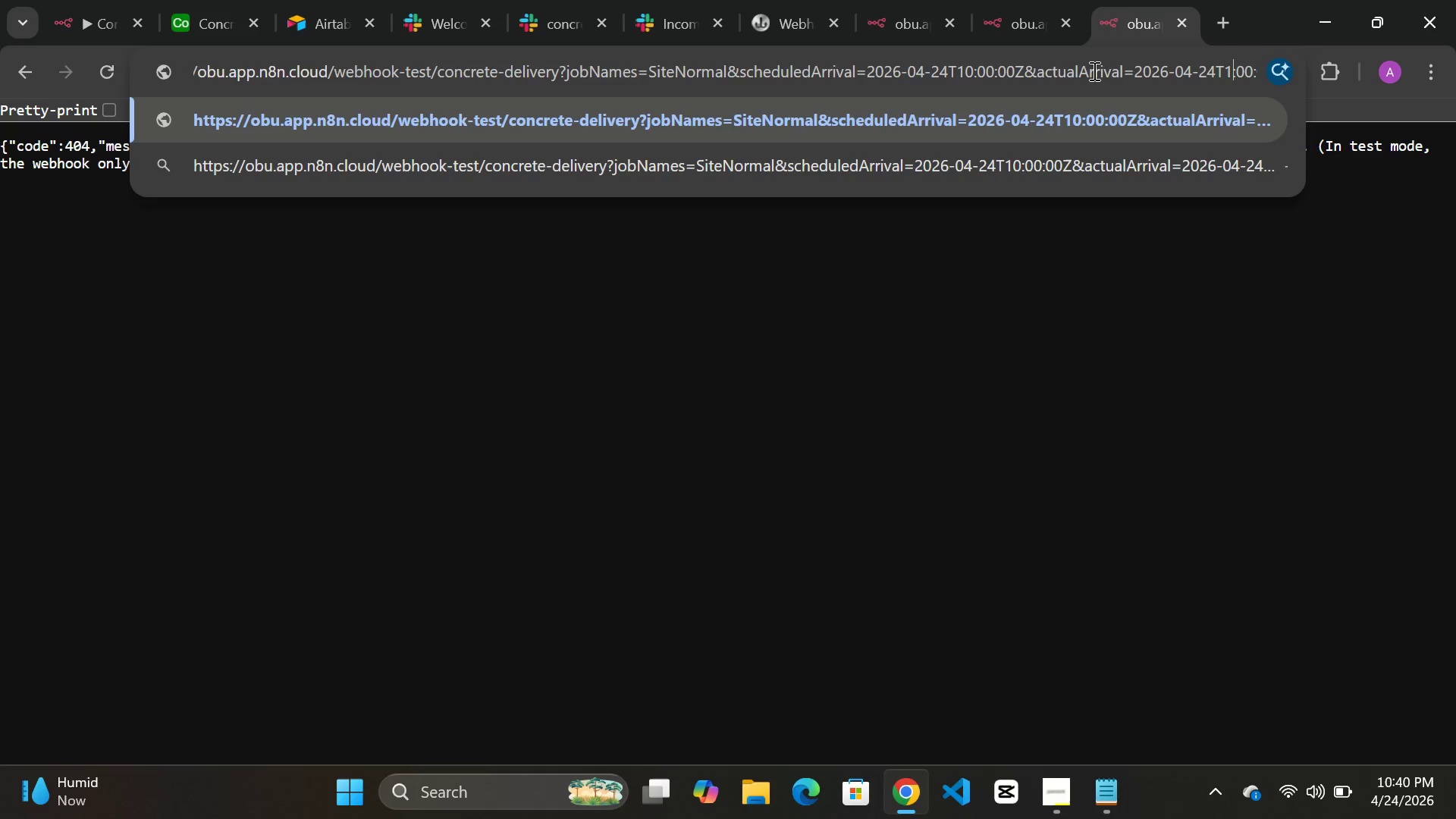 
key(0)
 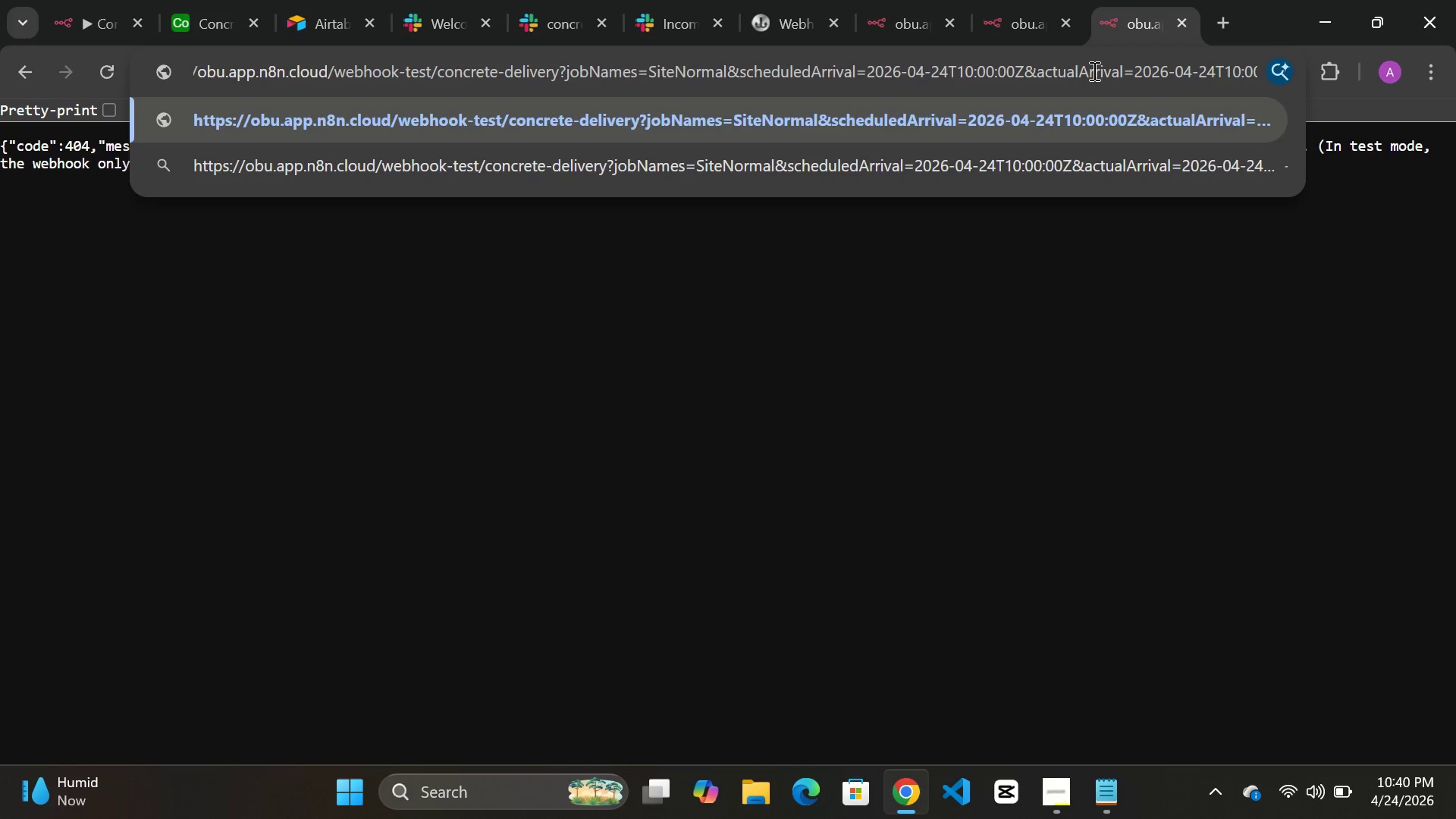 
key(ArrowRight)
 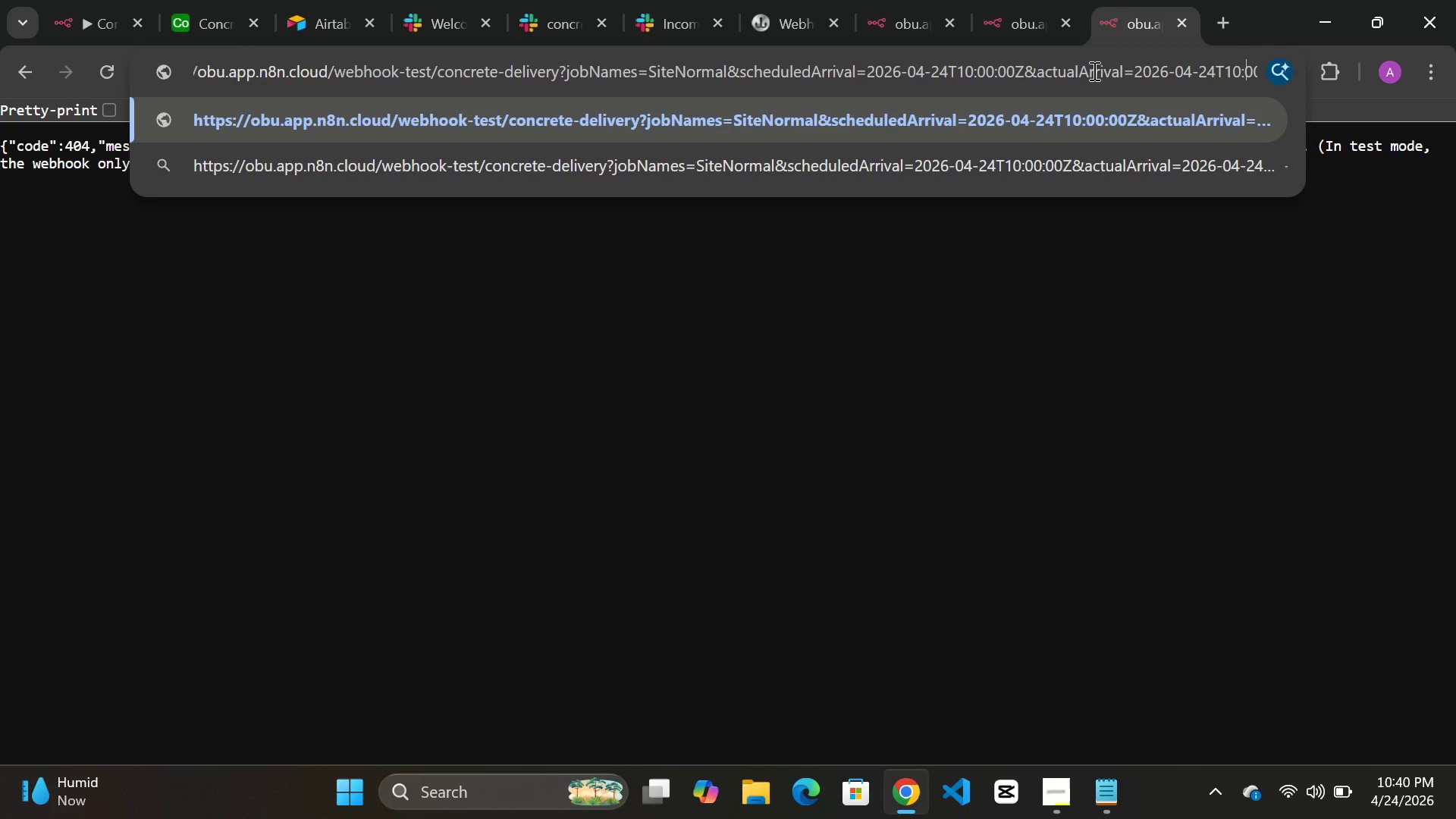 
key(ArrowRight)
 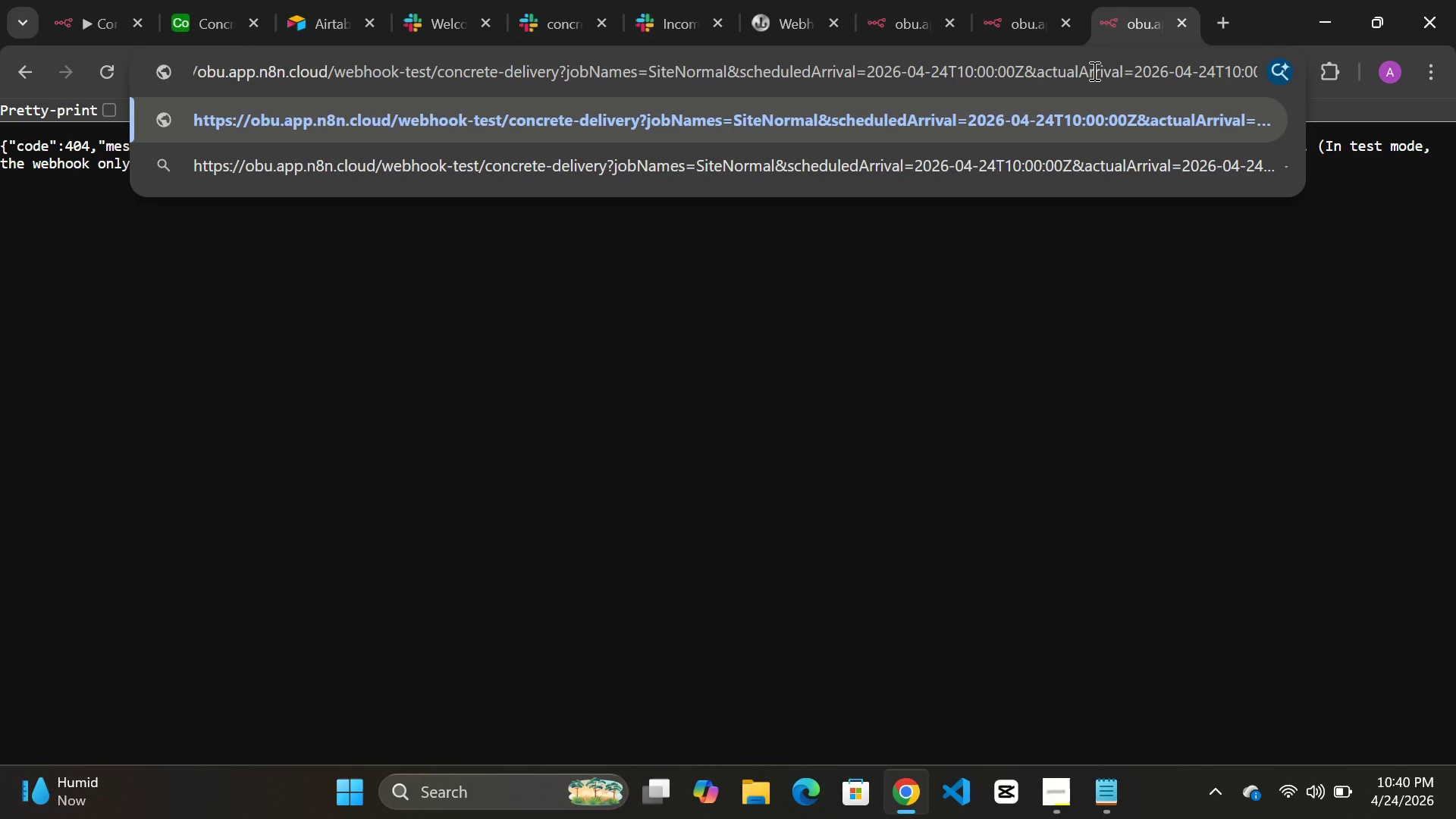 
key(Backspace)
 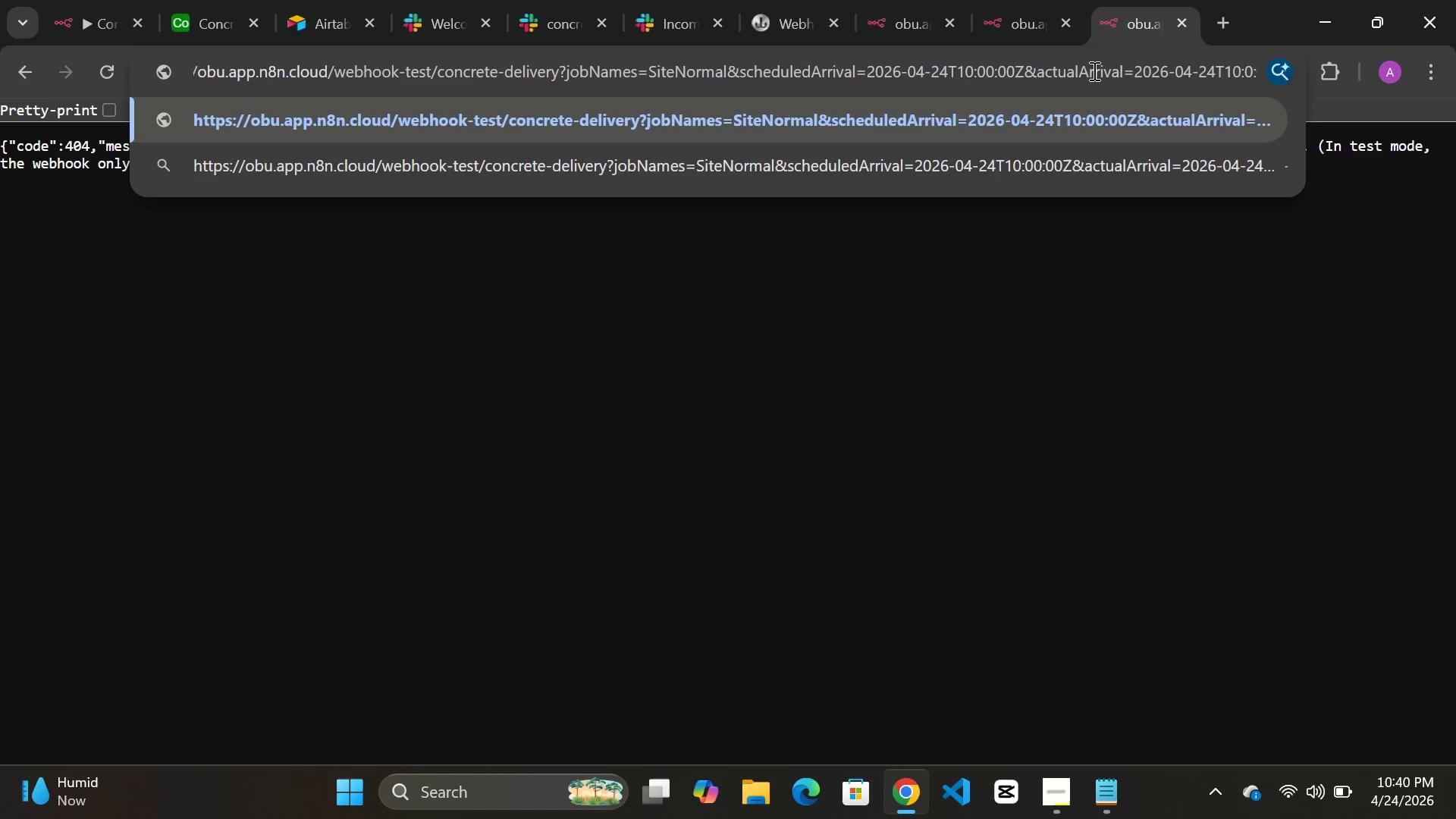 
key(2)
 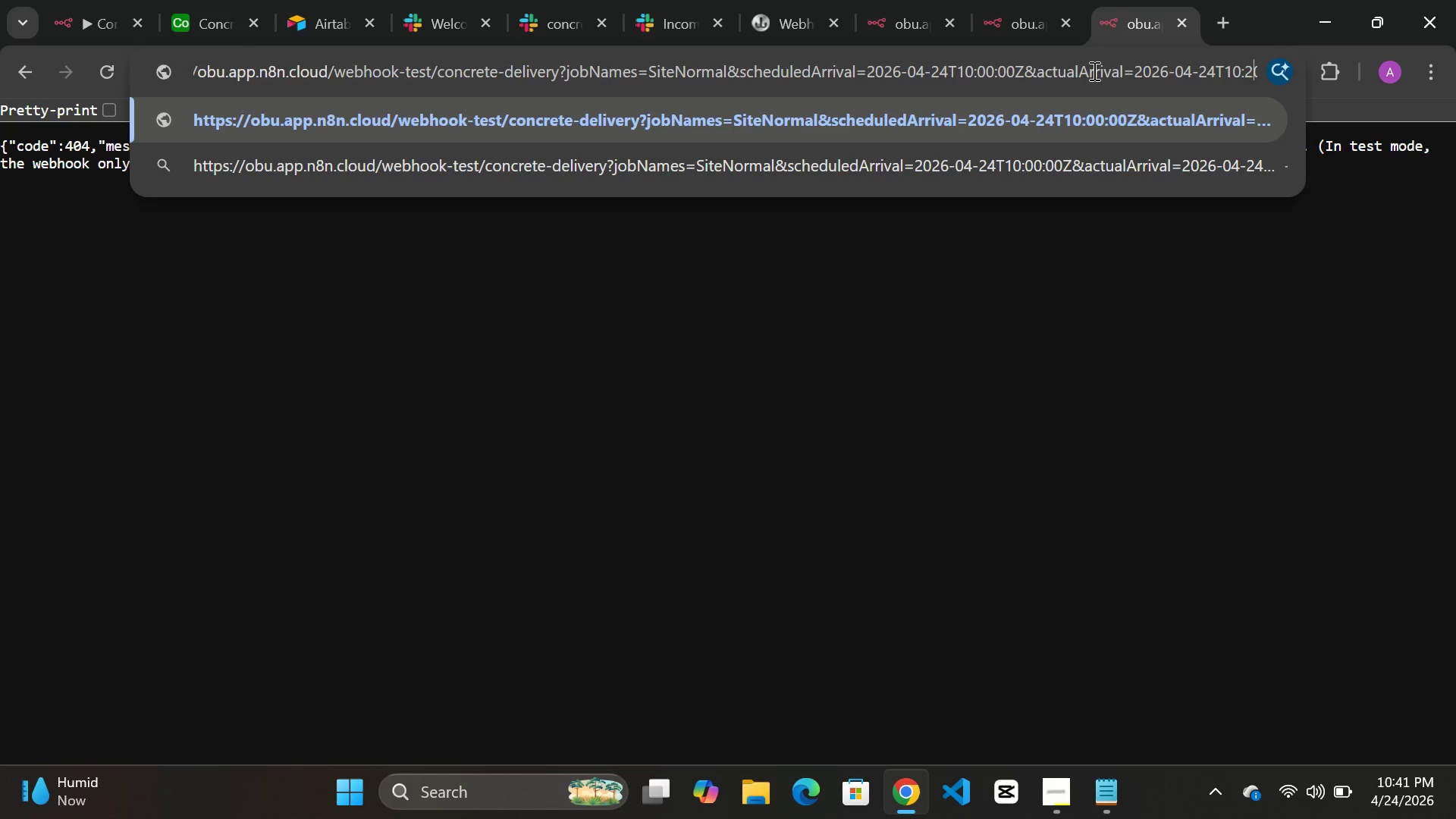 
key(ArrowRight)
 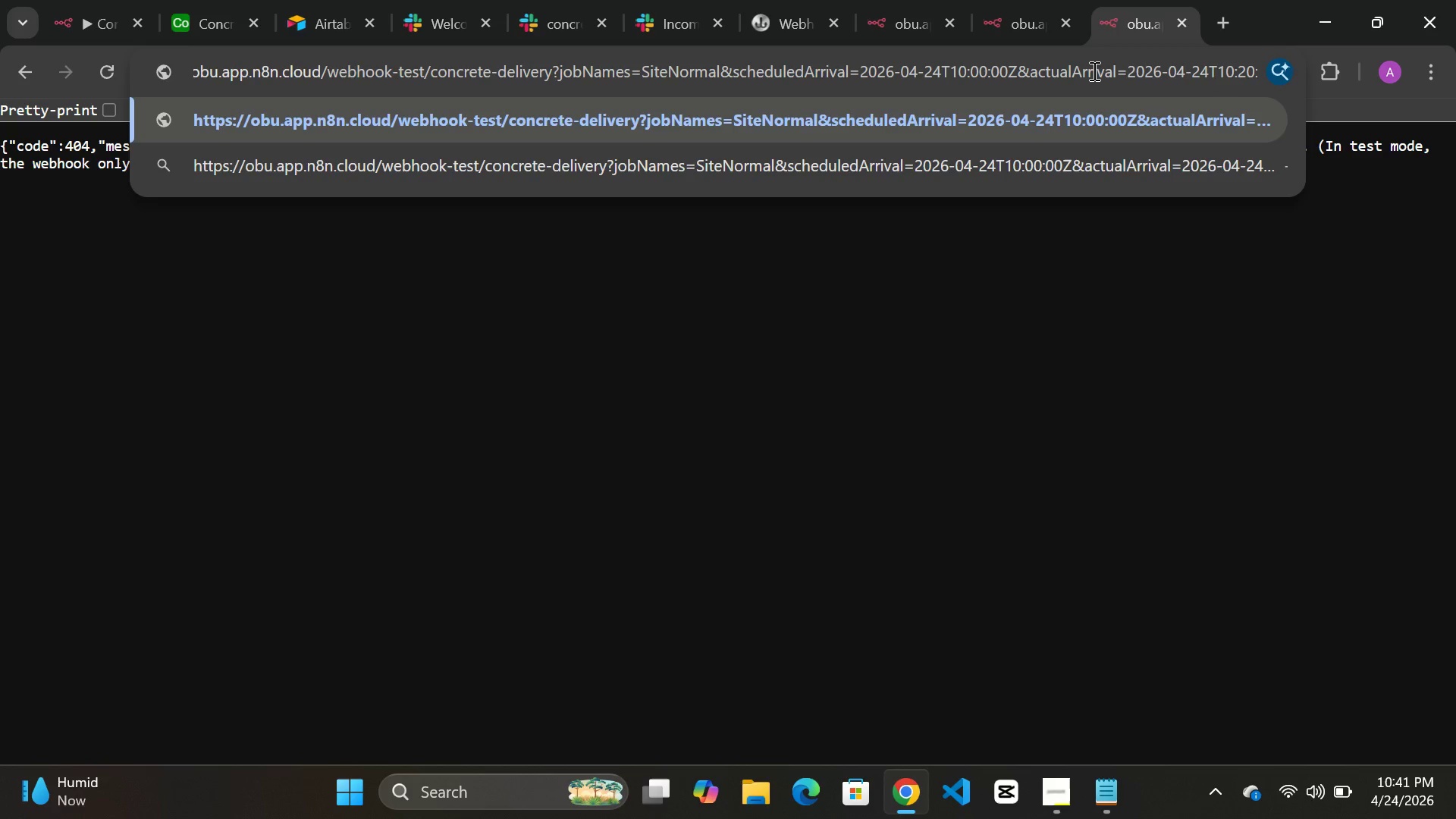 
key(ArrowRight)
 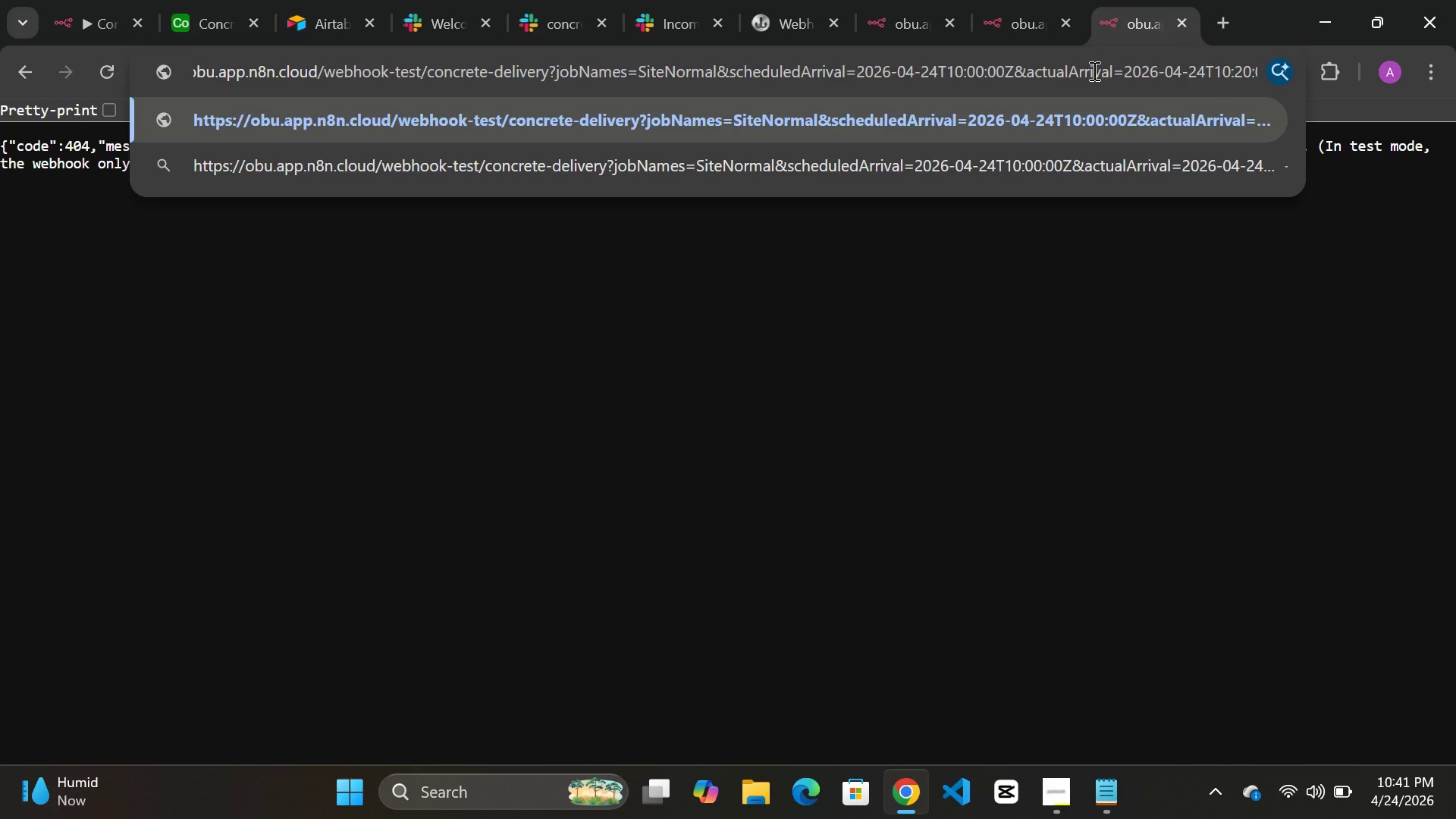 
key(ArrowRight)
 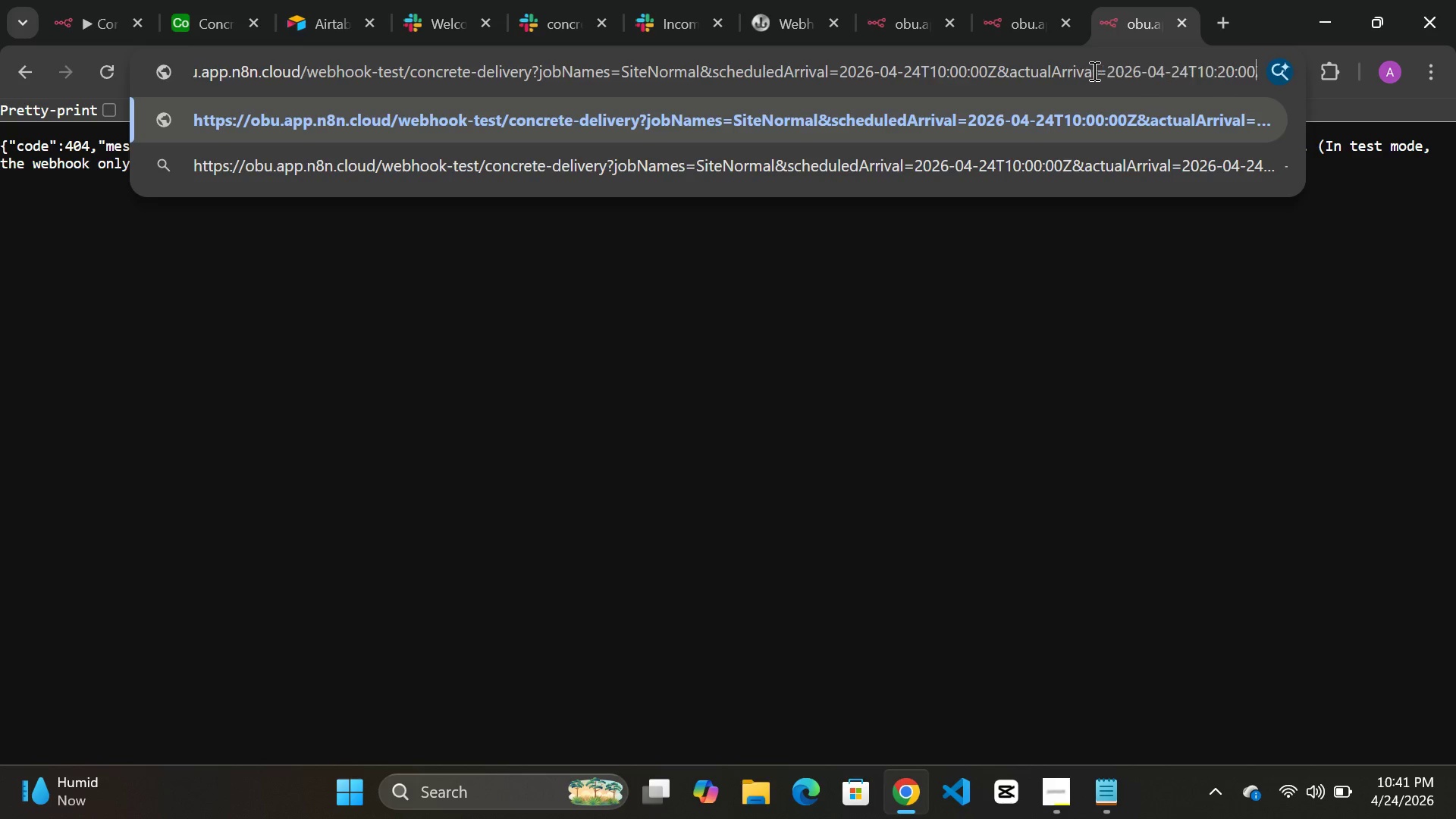 
key(ArrowRight)
 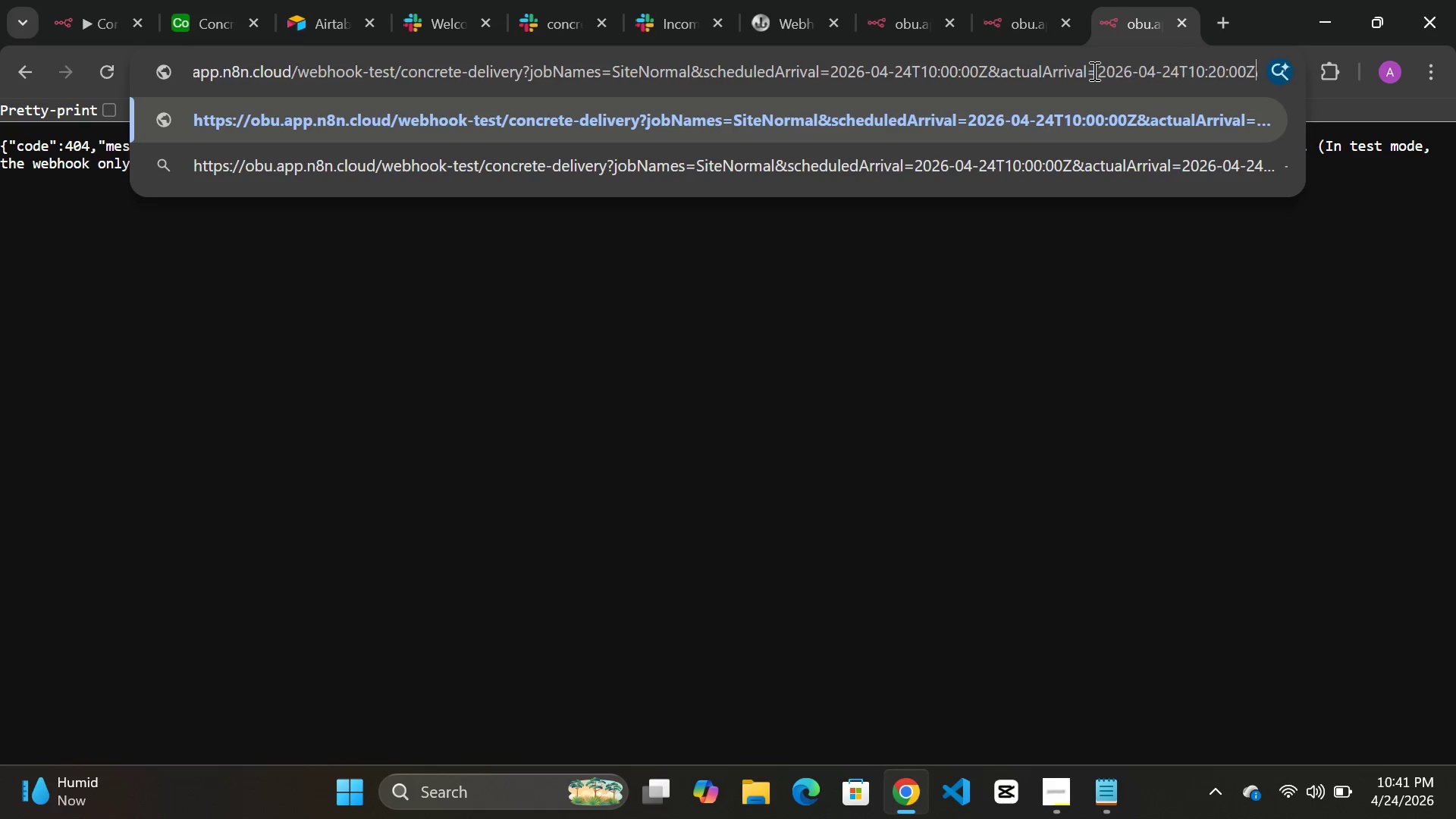 
key(ArrowRight)
 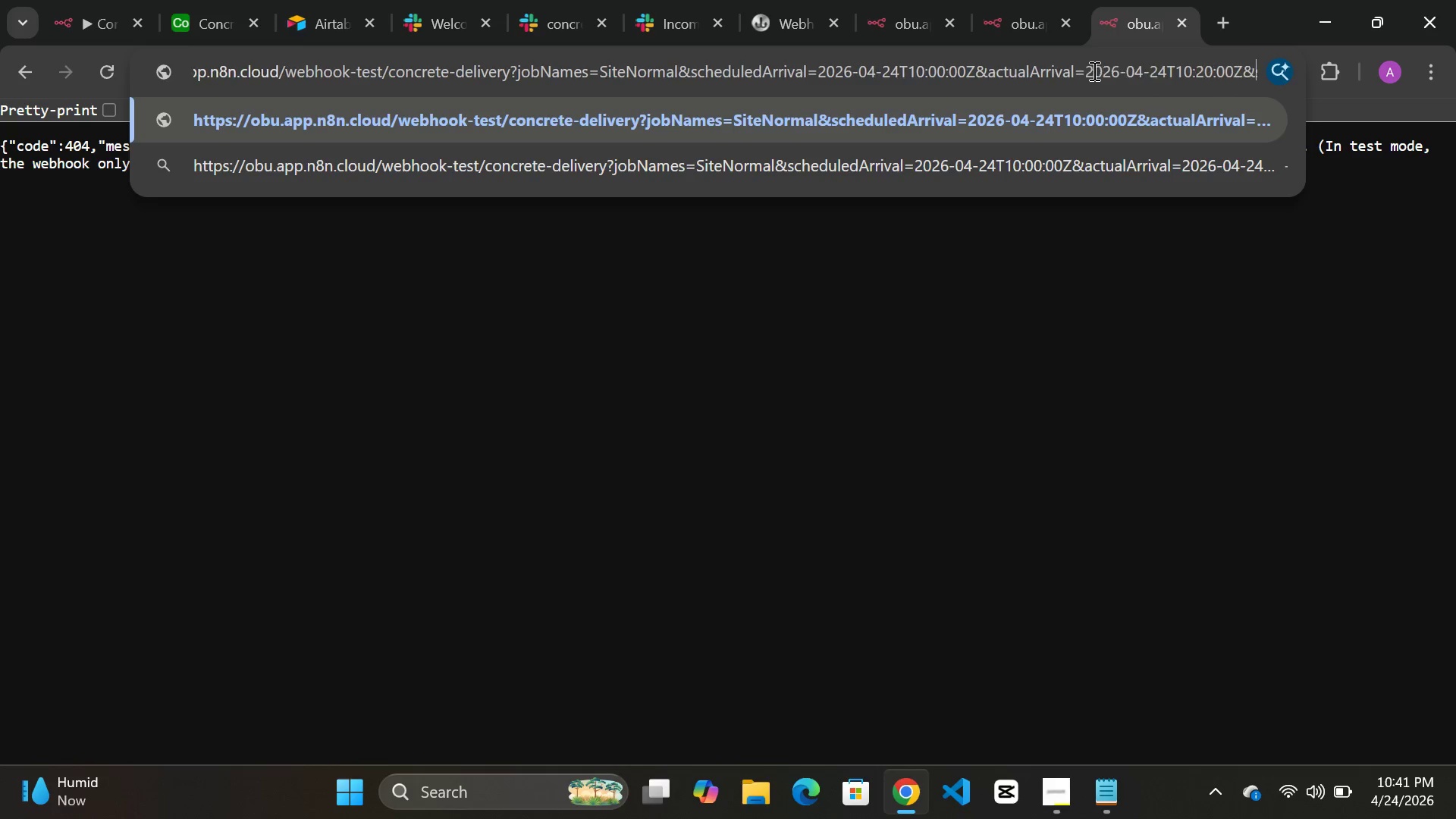 
key(ArrowRight)
 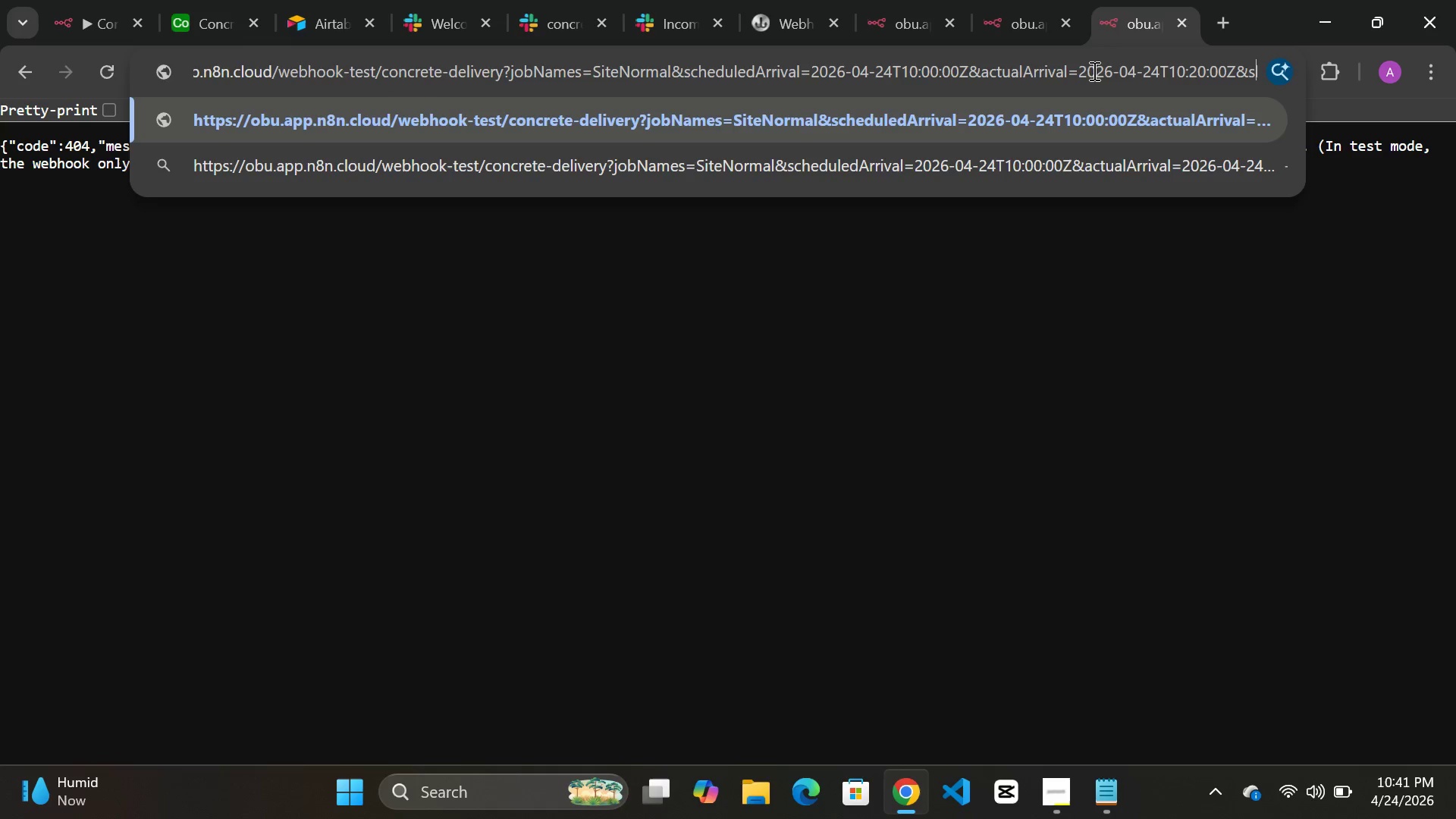 
key(ArrowRight)
 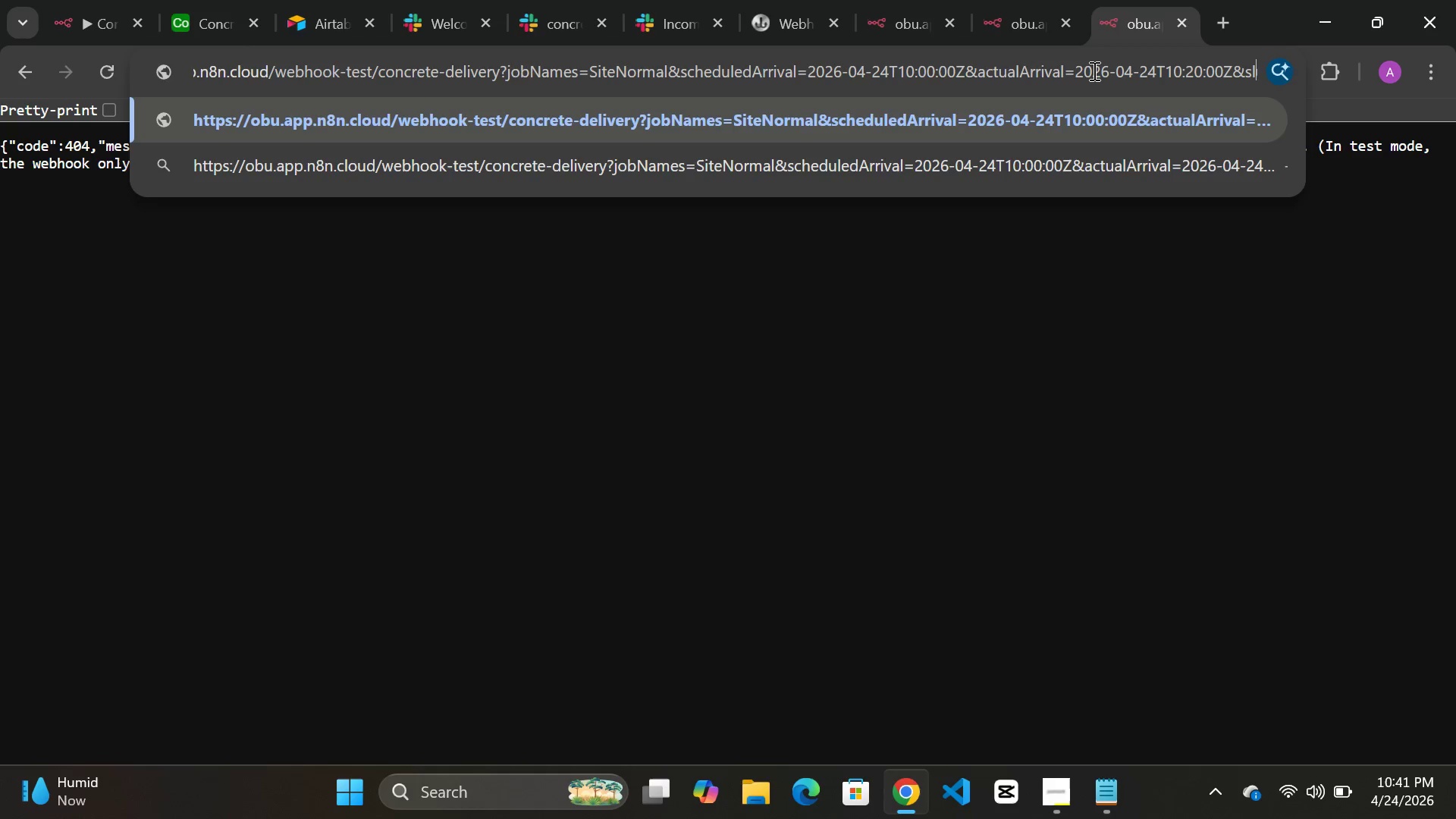 
key(ArrowRight)
 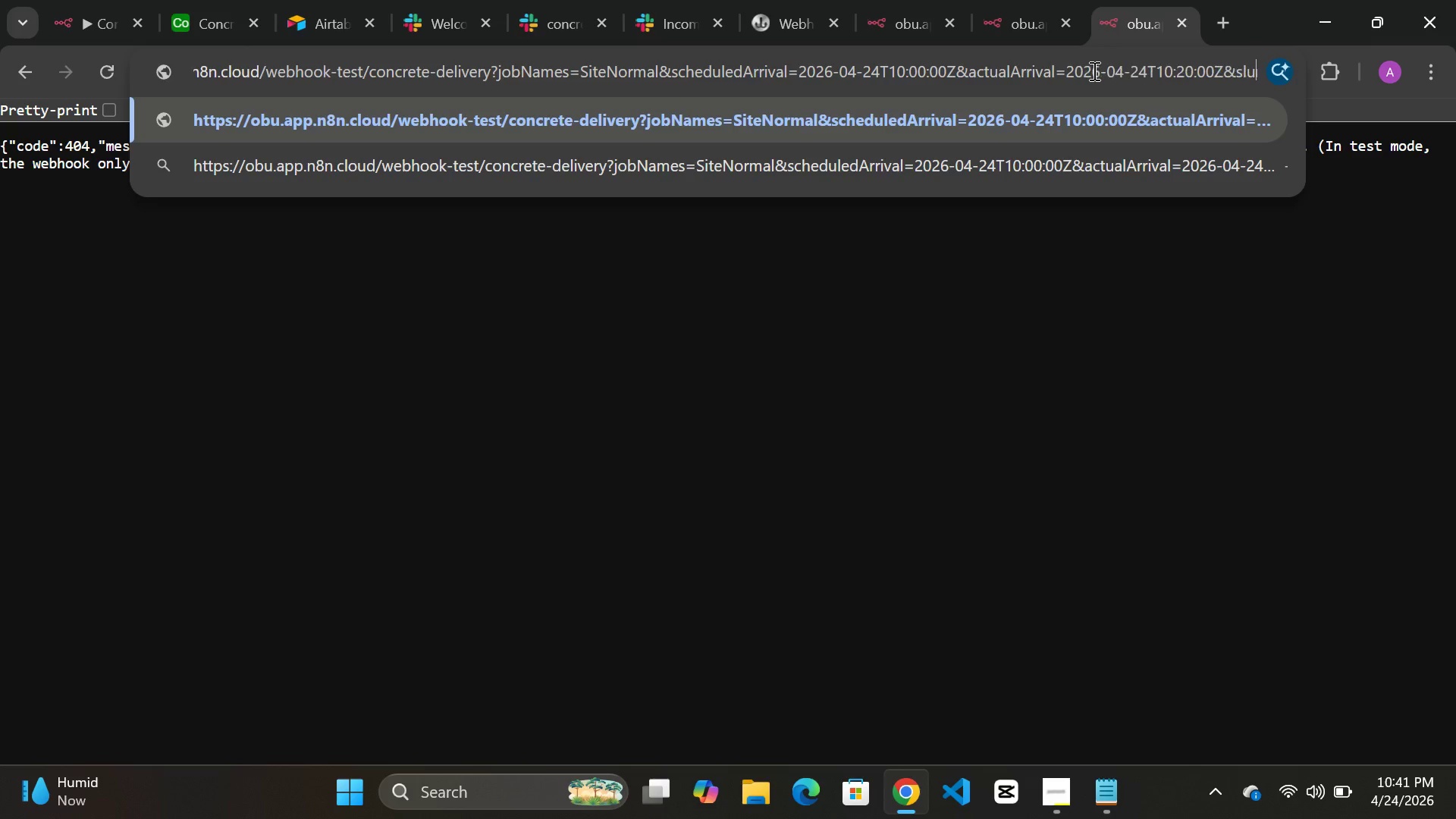 
key(ArrowRight)
 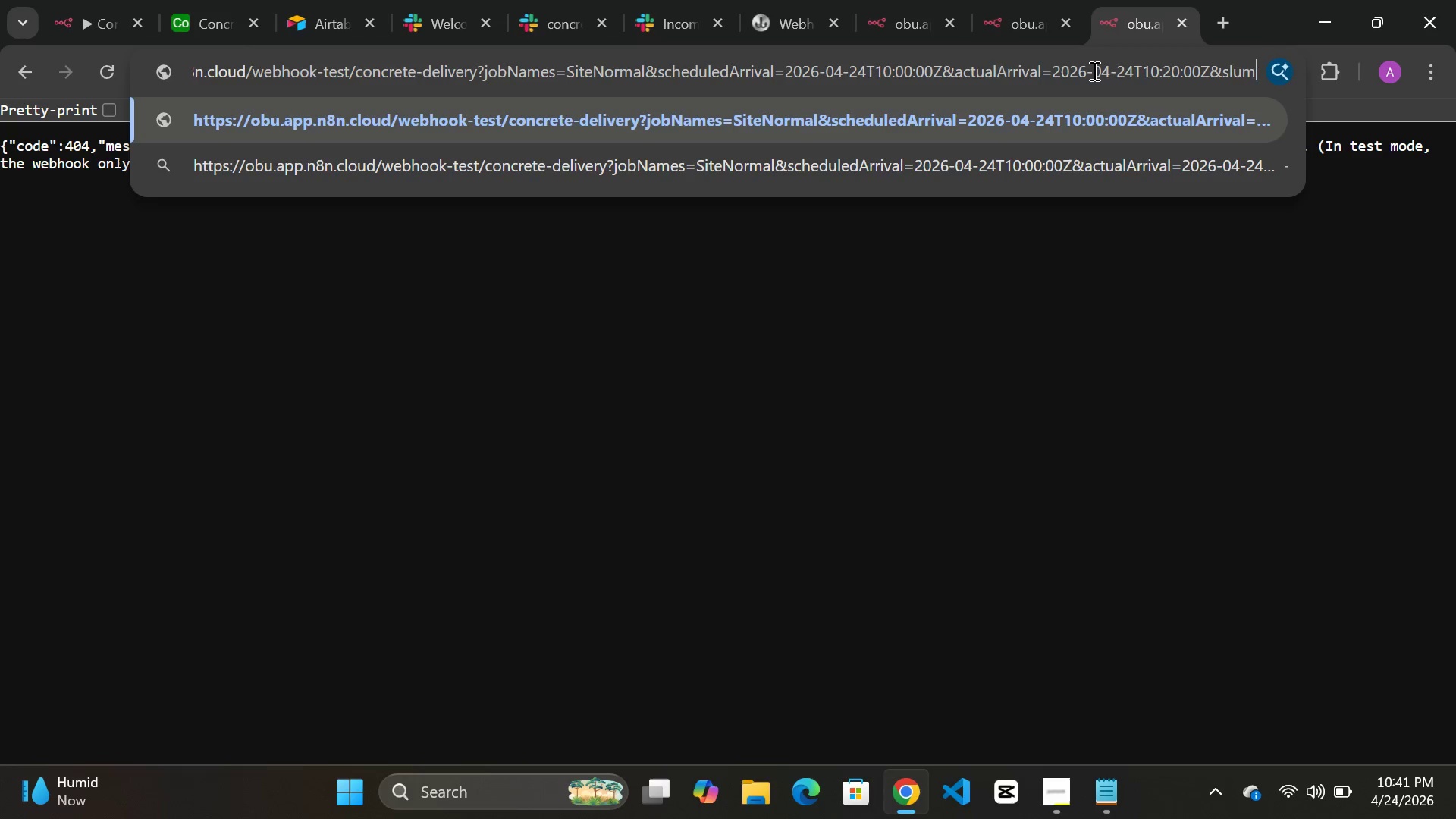 
key(ArrowRight)
 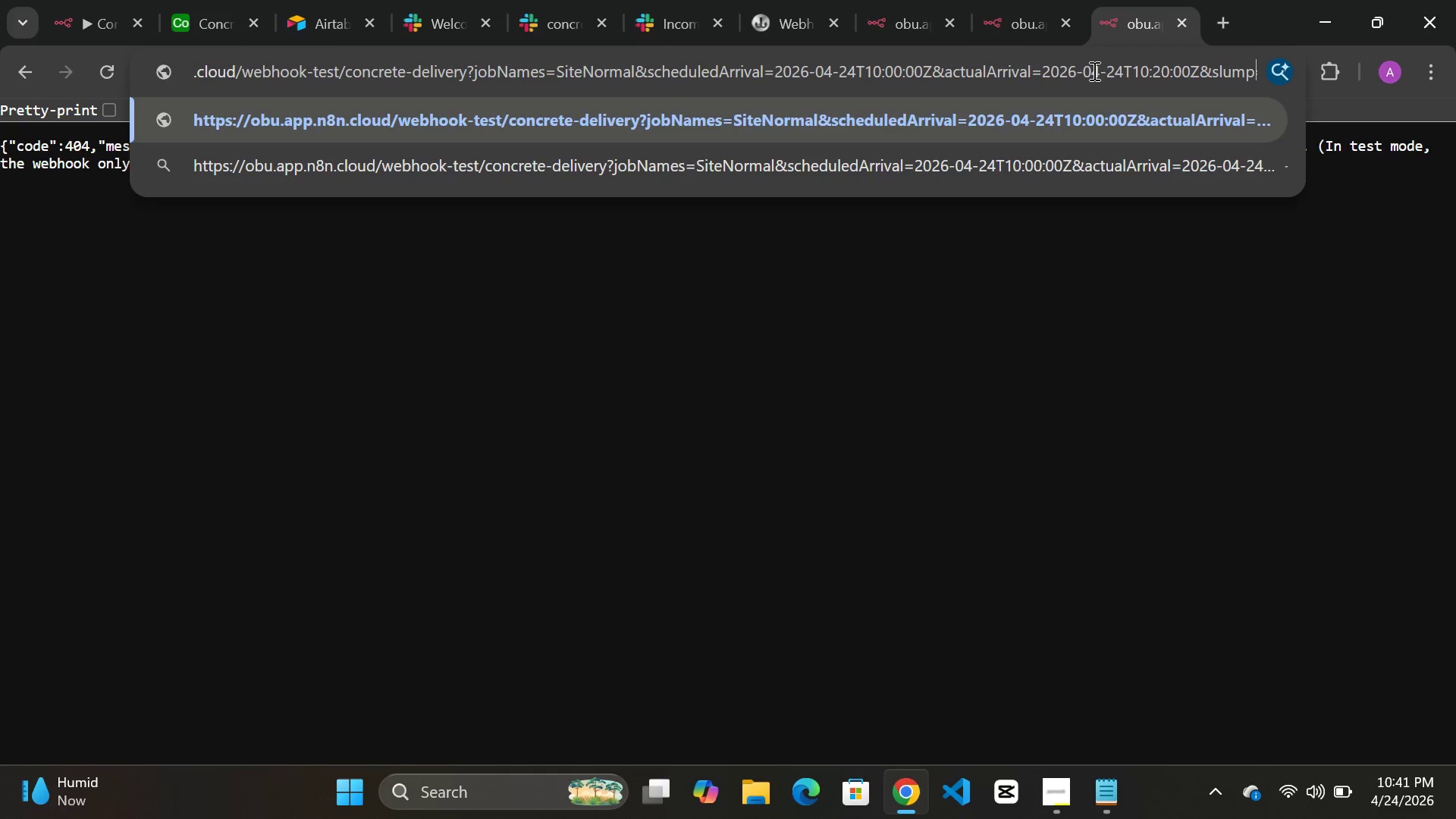 
key(ArrowRight)
 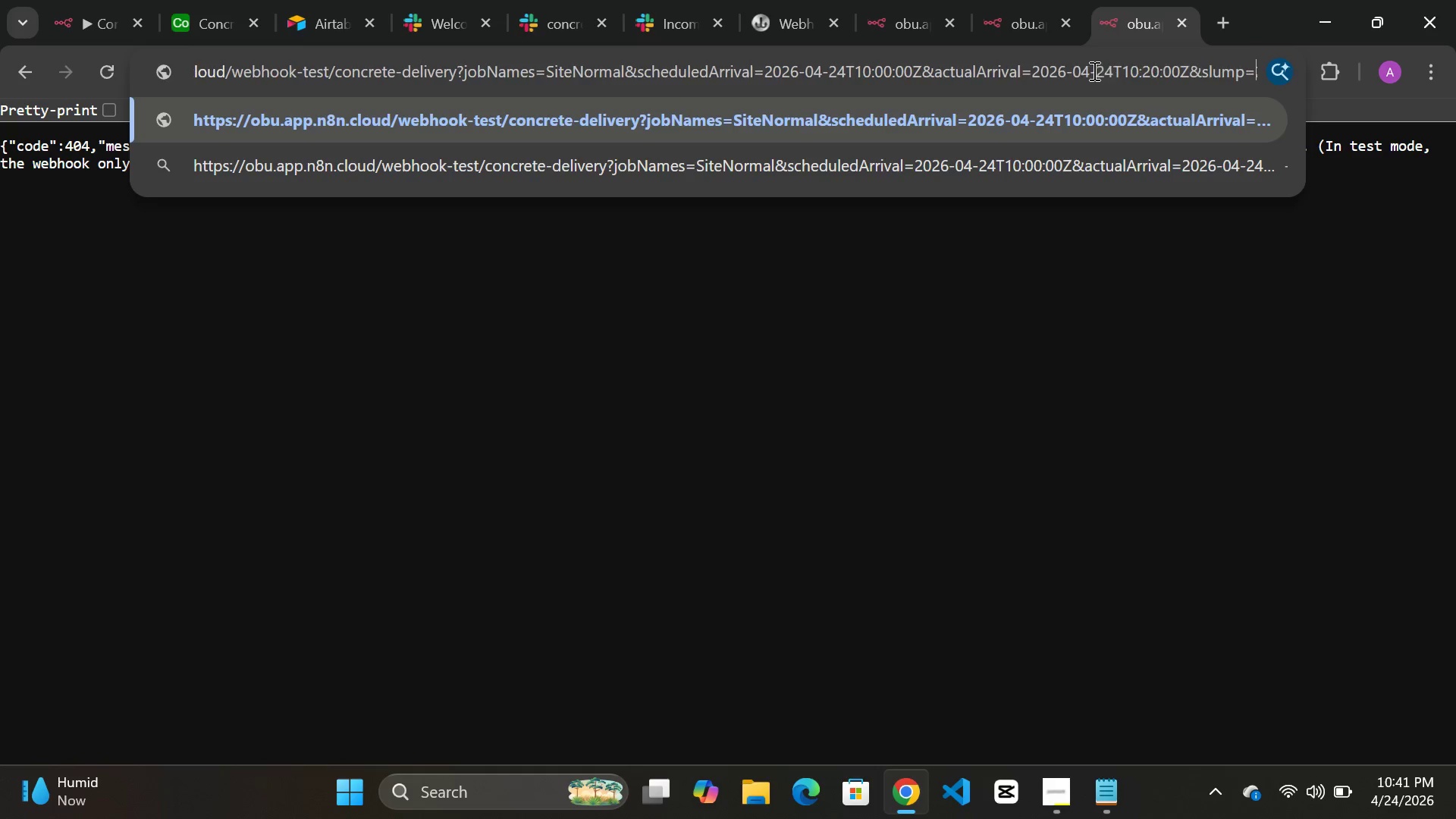 
key(ArrowRight)
 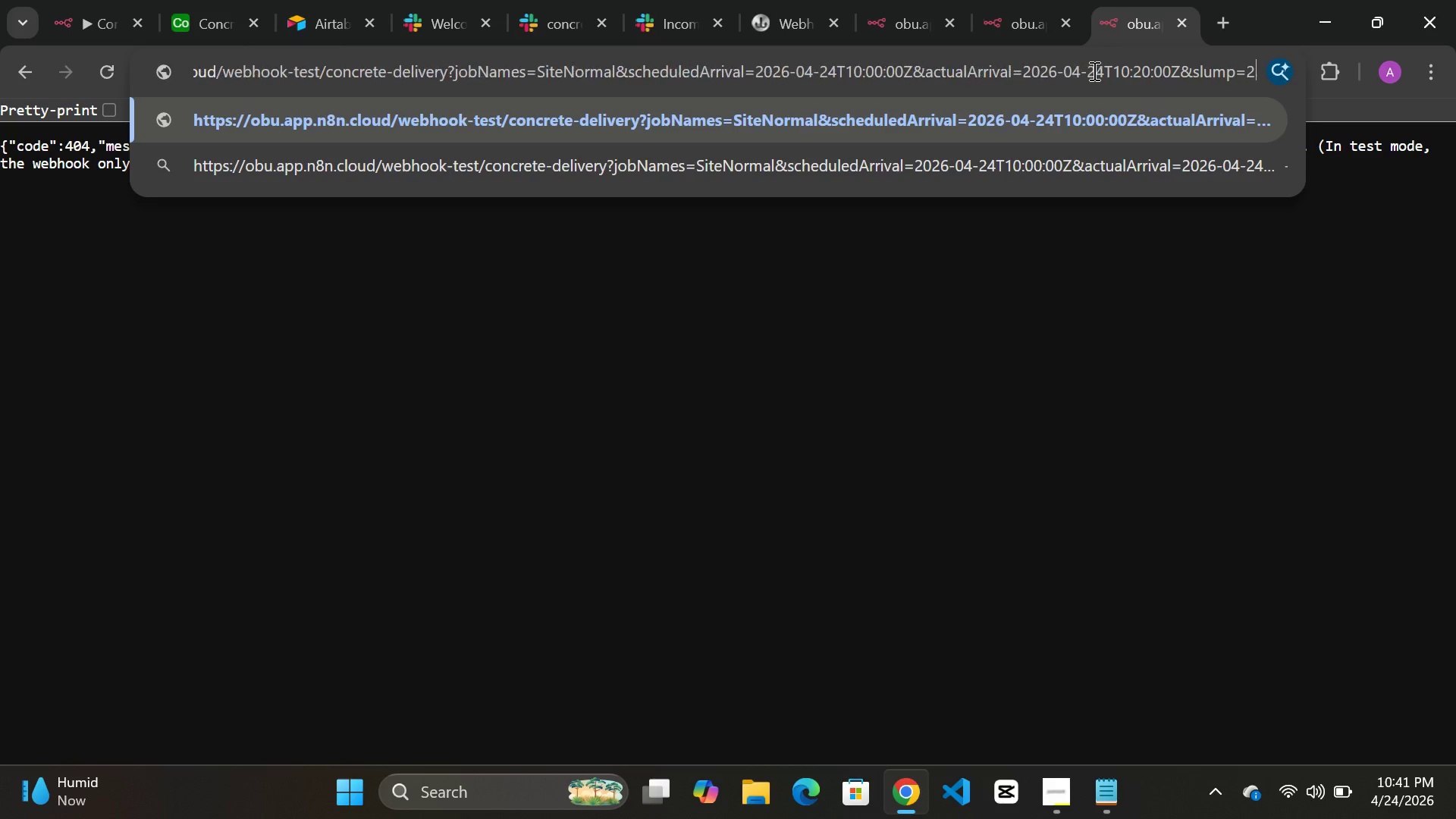 
key(ArrowRight)
 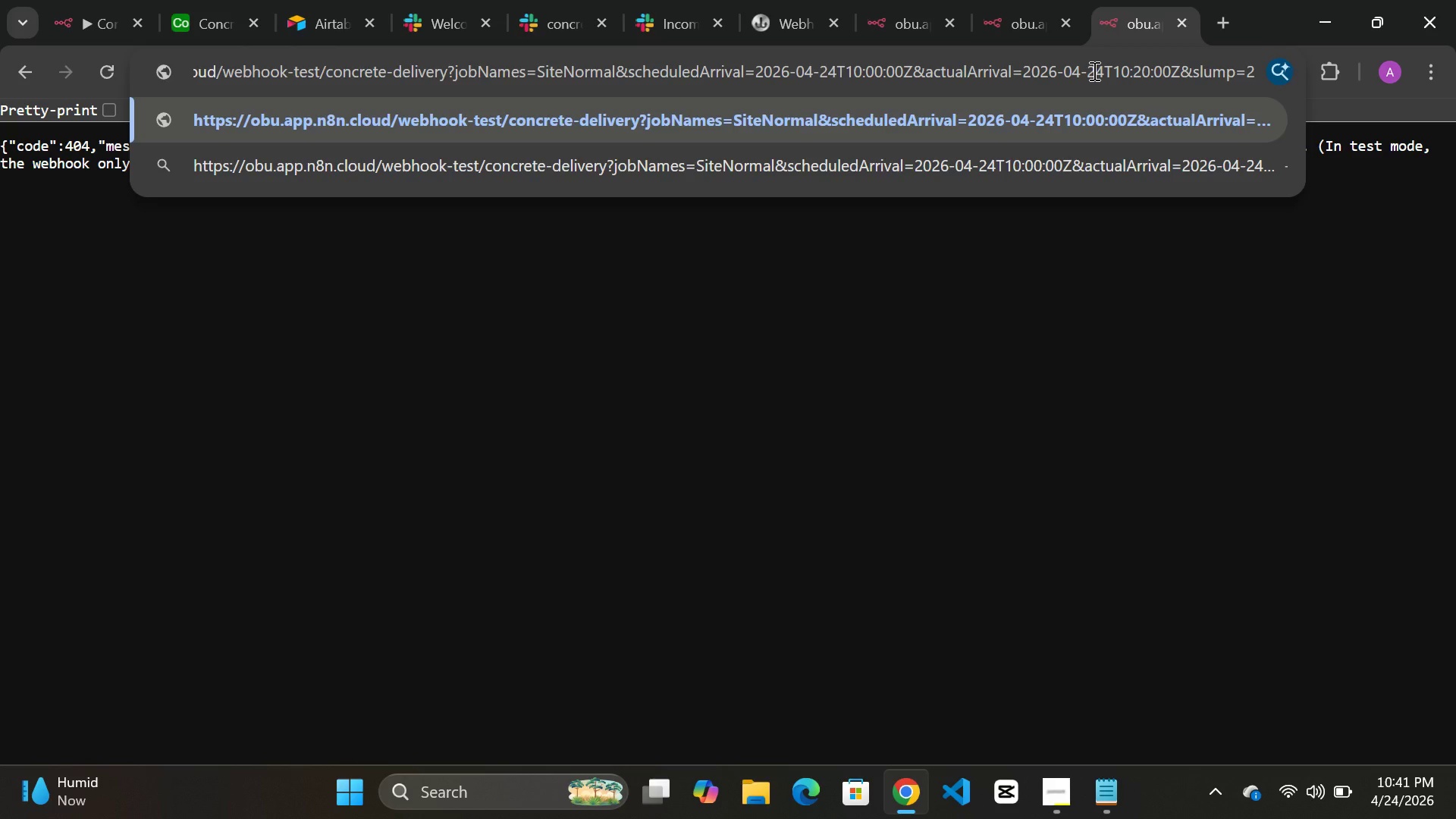 
key(Backspace)
 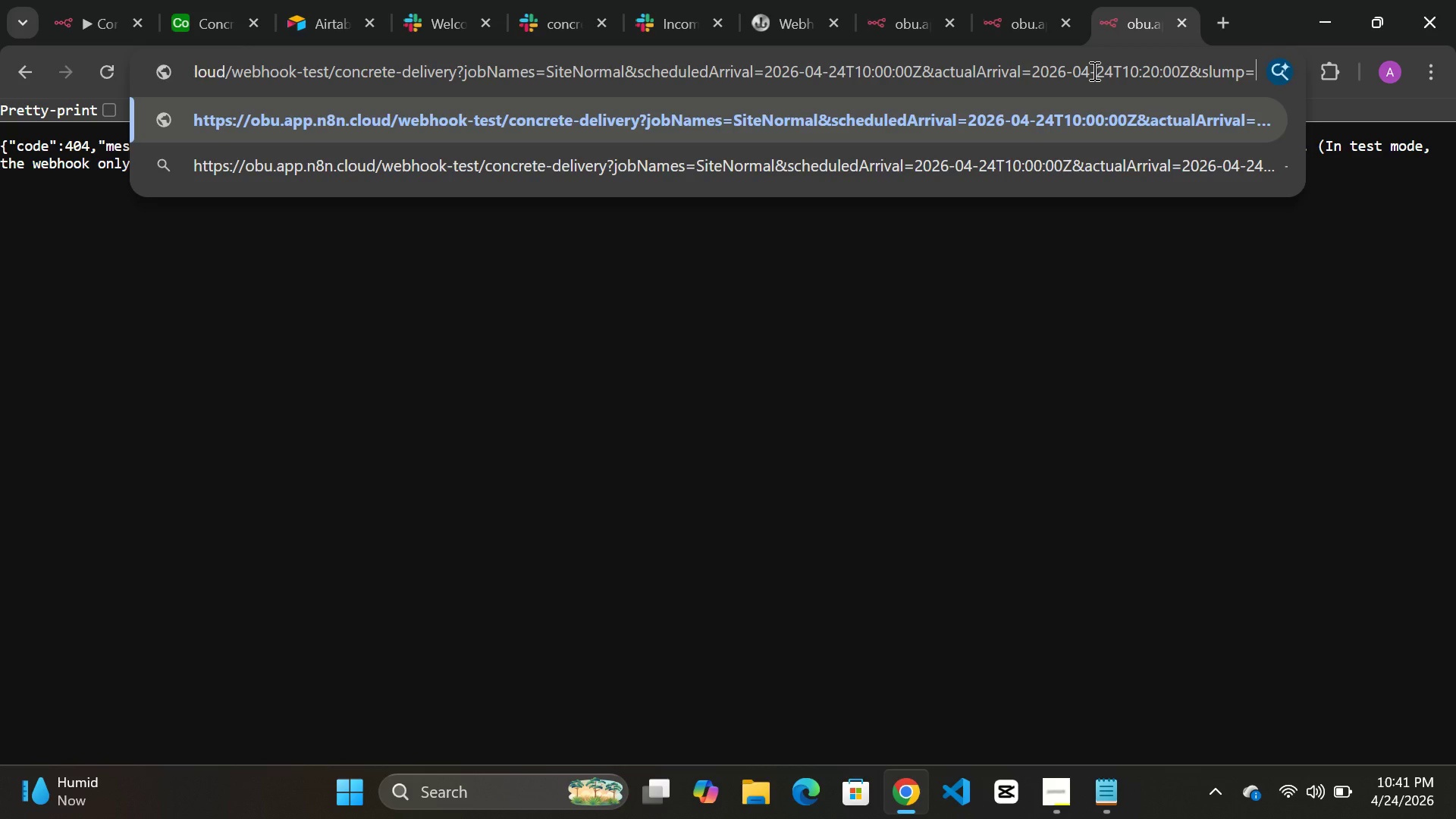 
key(4)
 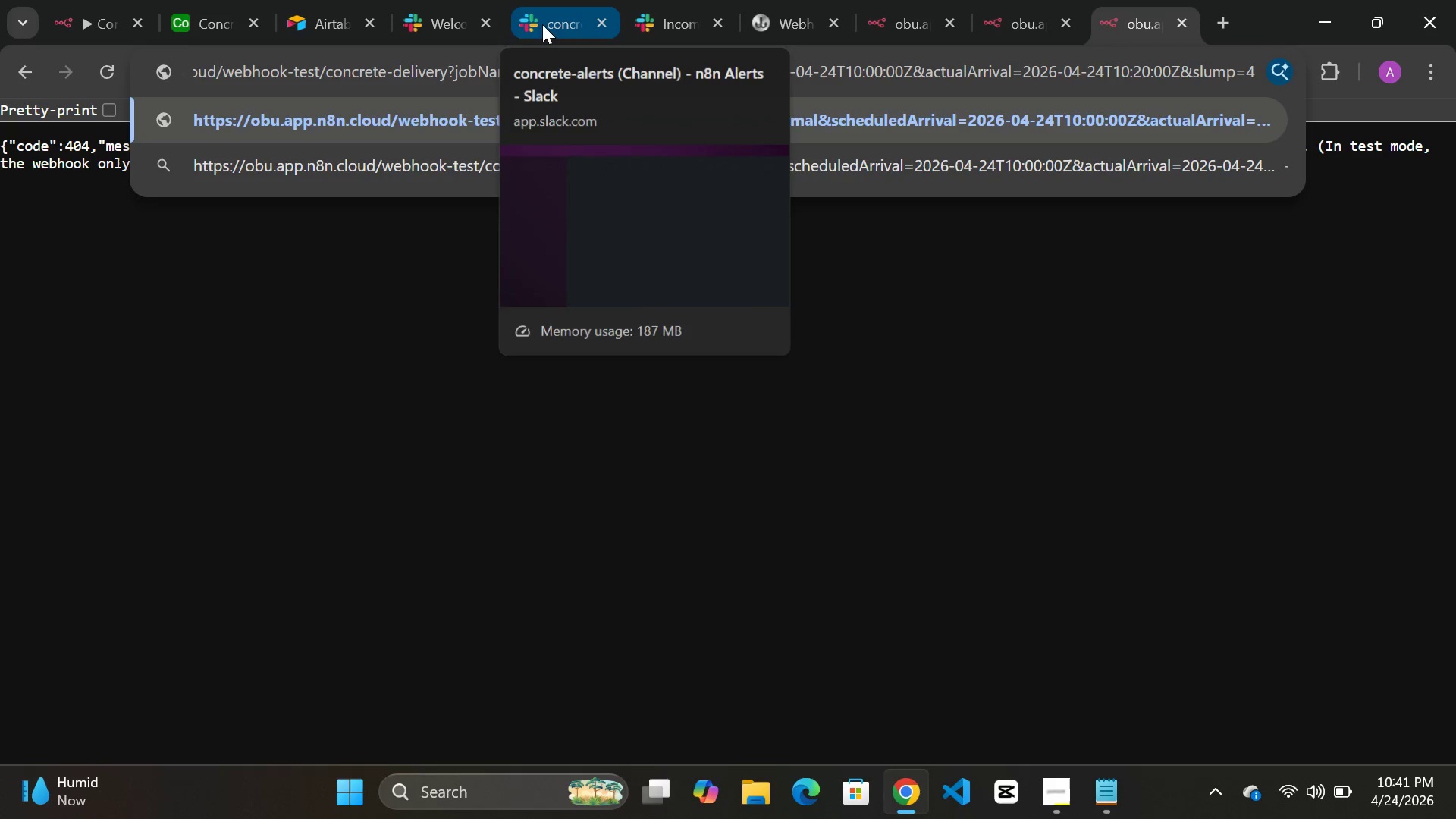 
wait(6.48)
 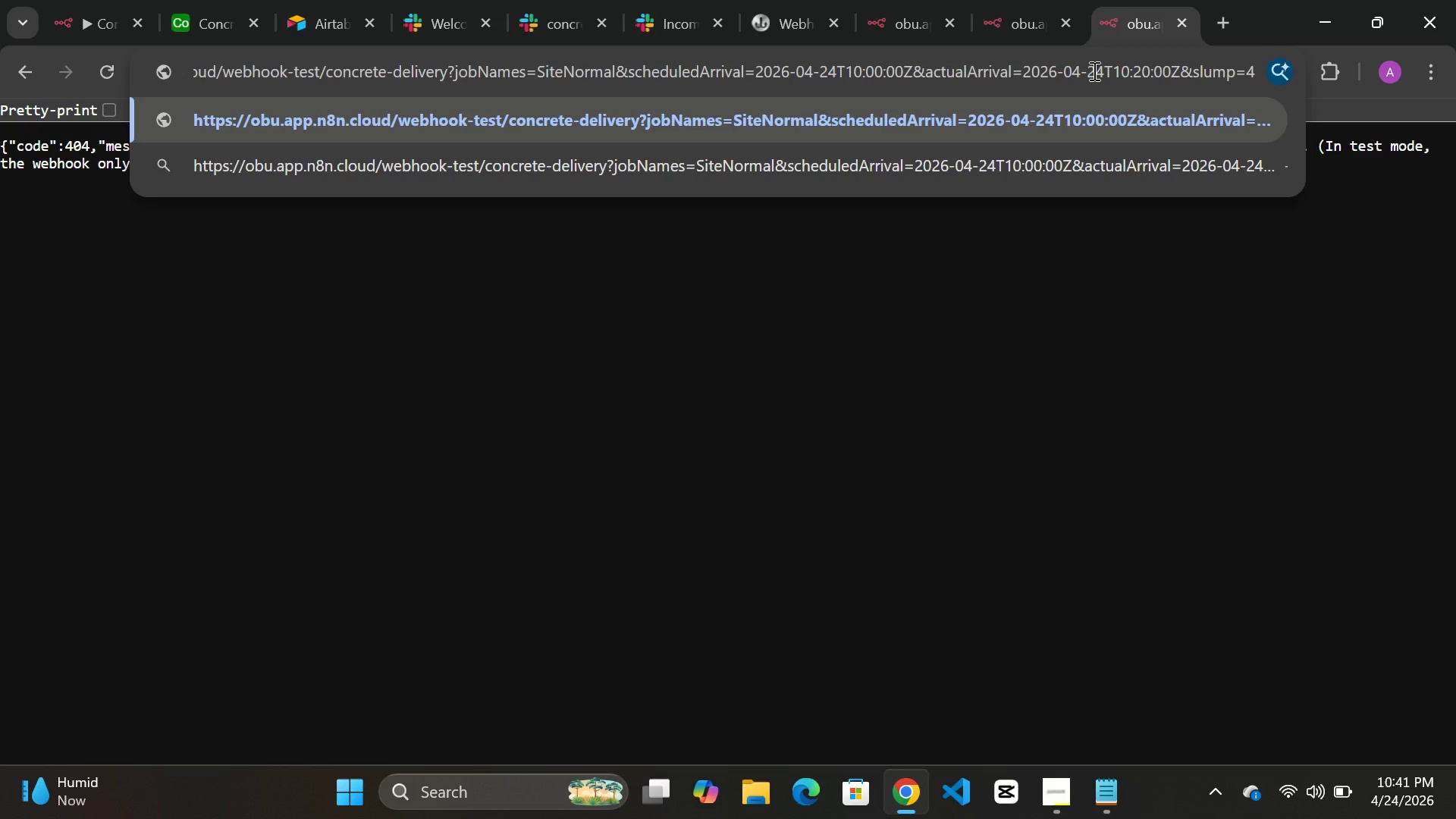 
left_click([532, 21])
 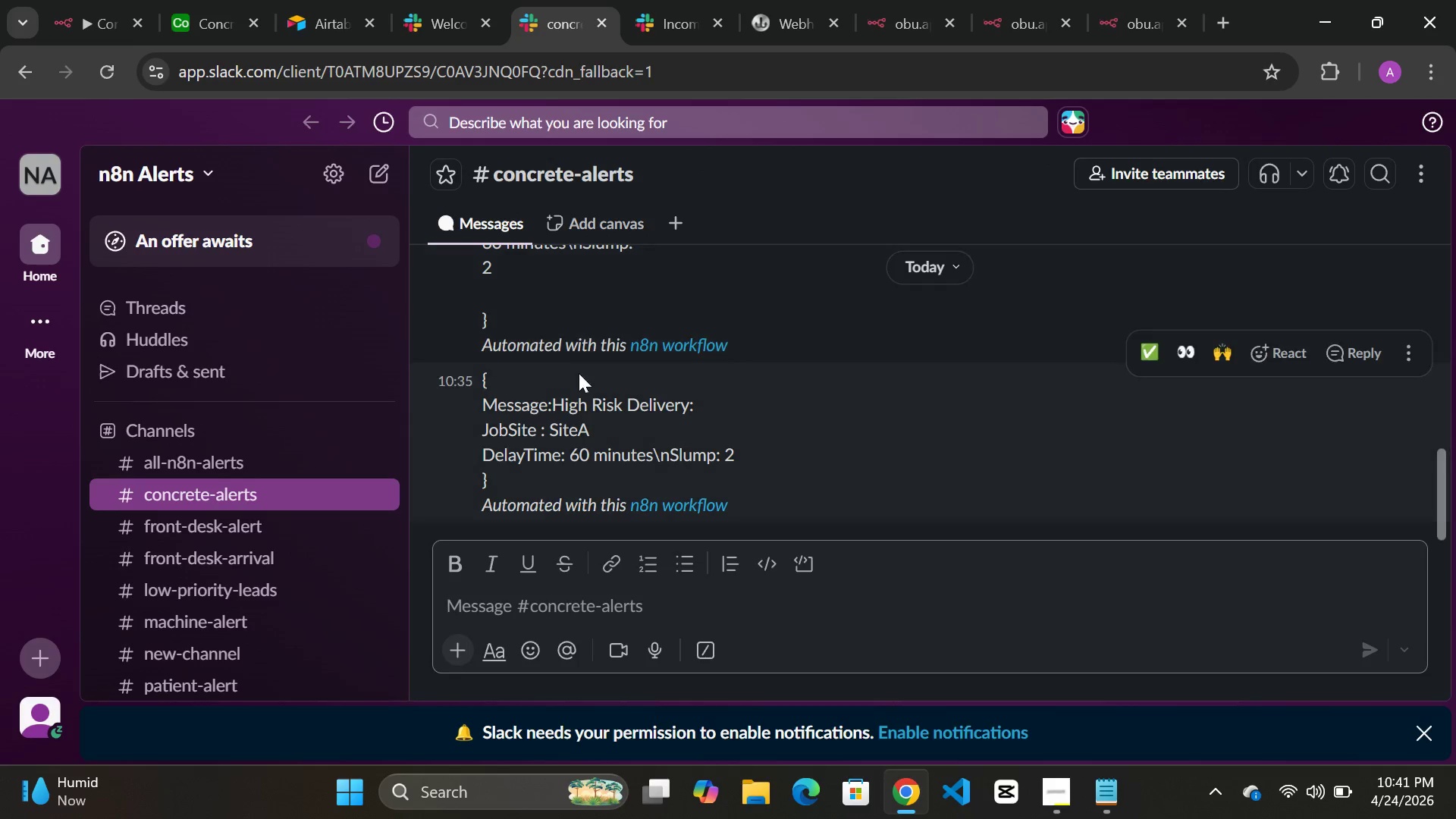 
scroll: coordinate [687, 421], scroll_direction: down, amount: 7.0
 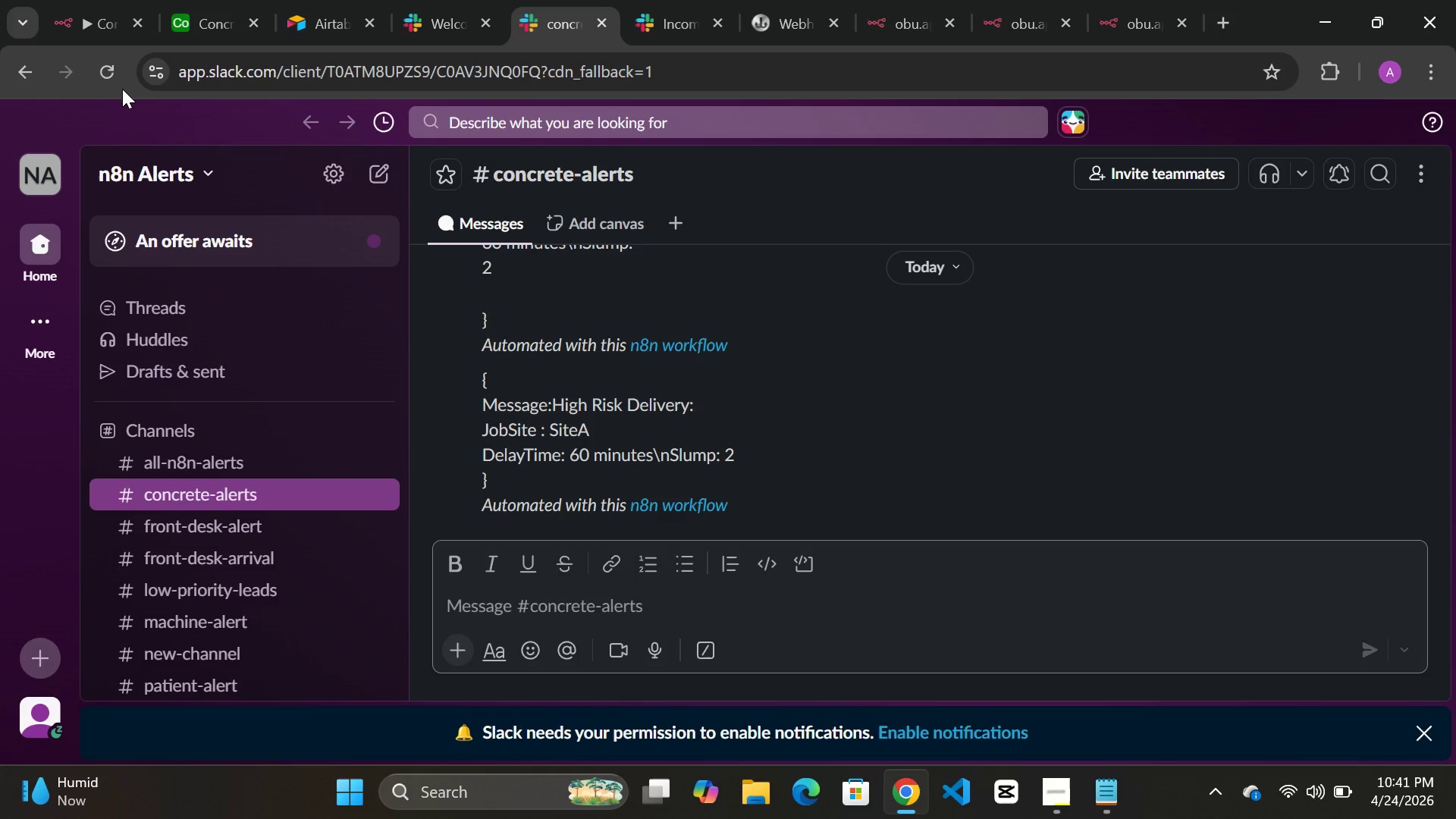 
left_click([110, 77])
 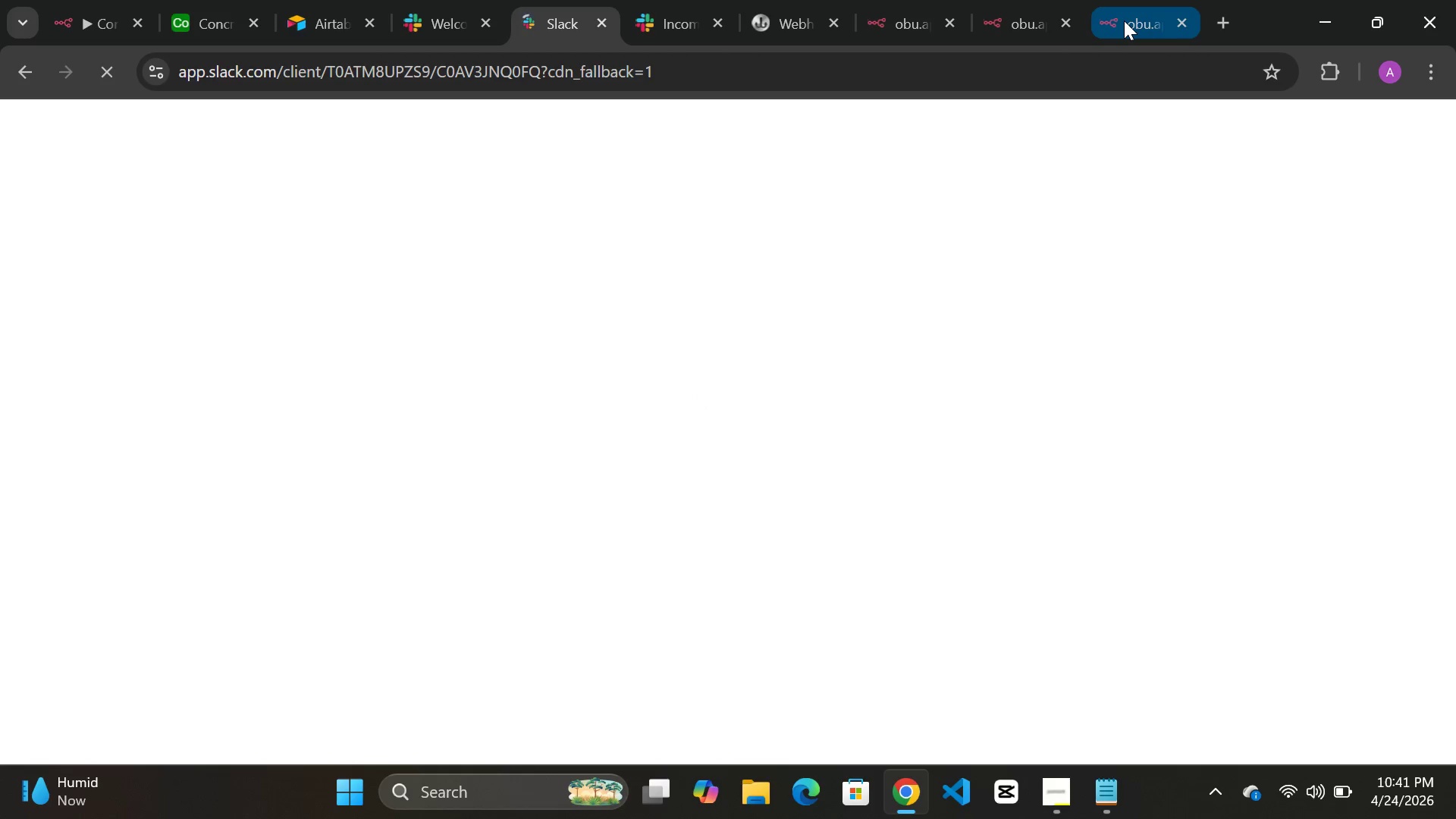 
wait(5.59)
 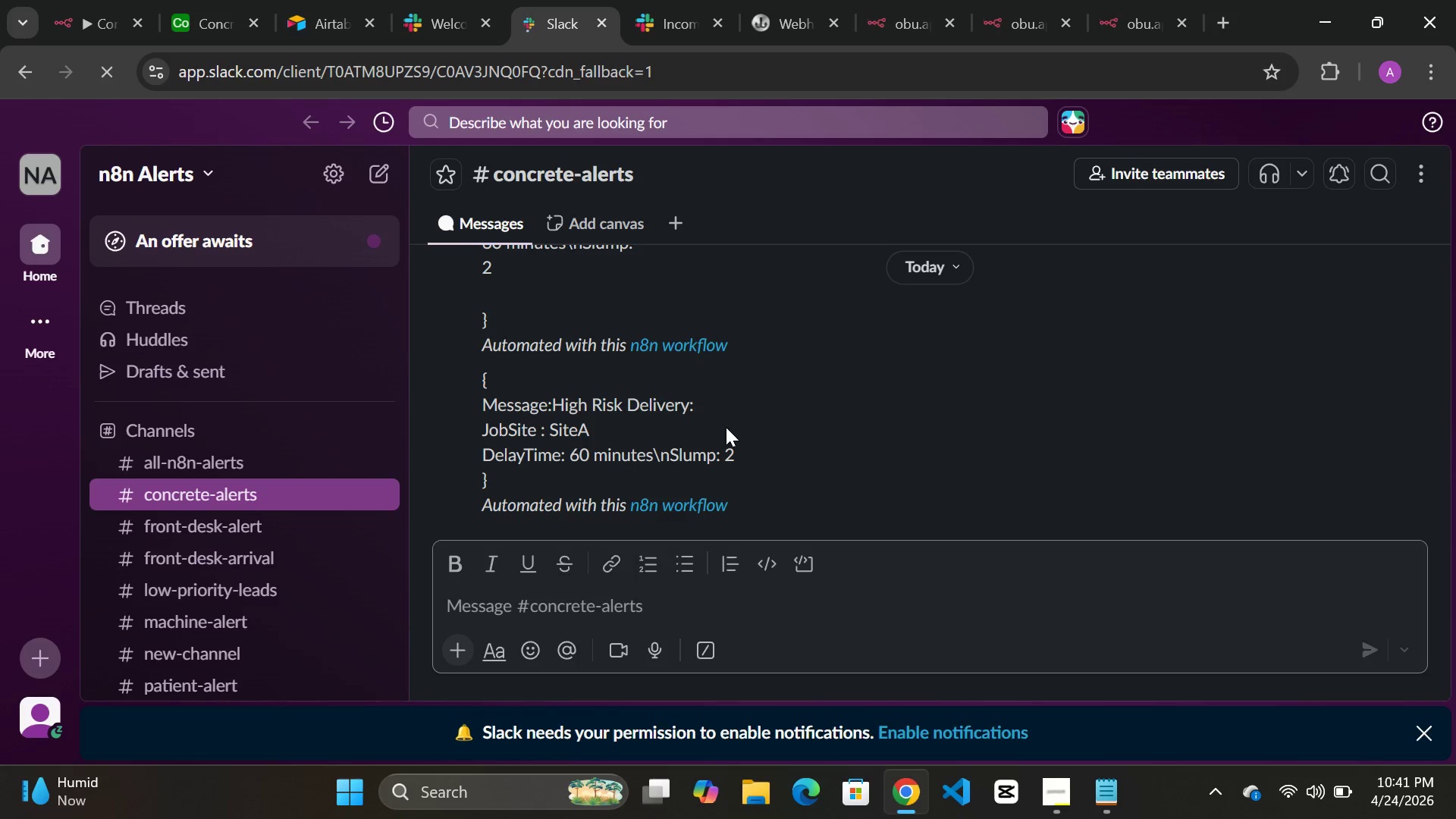 
left_click([1124, 20])
 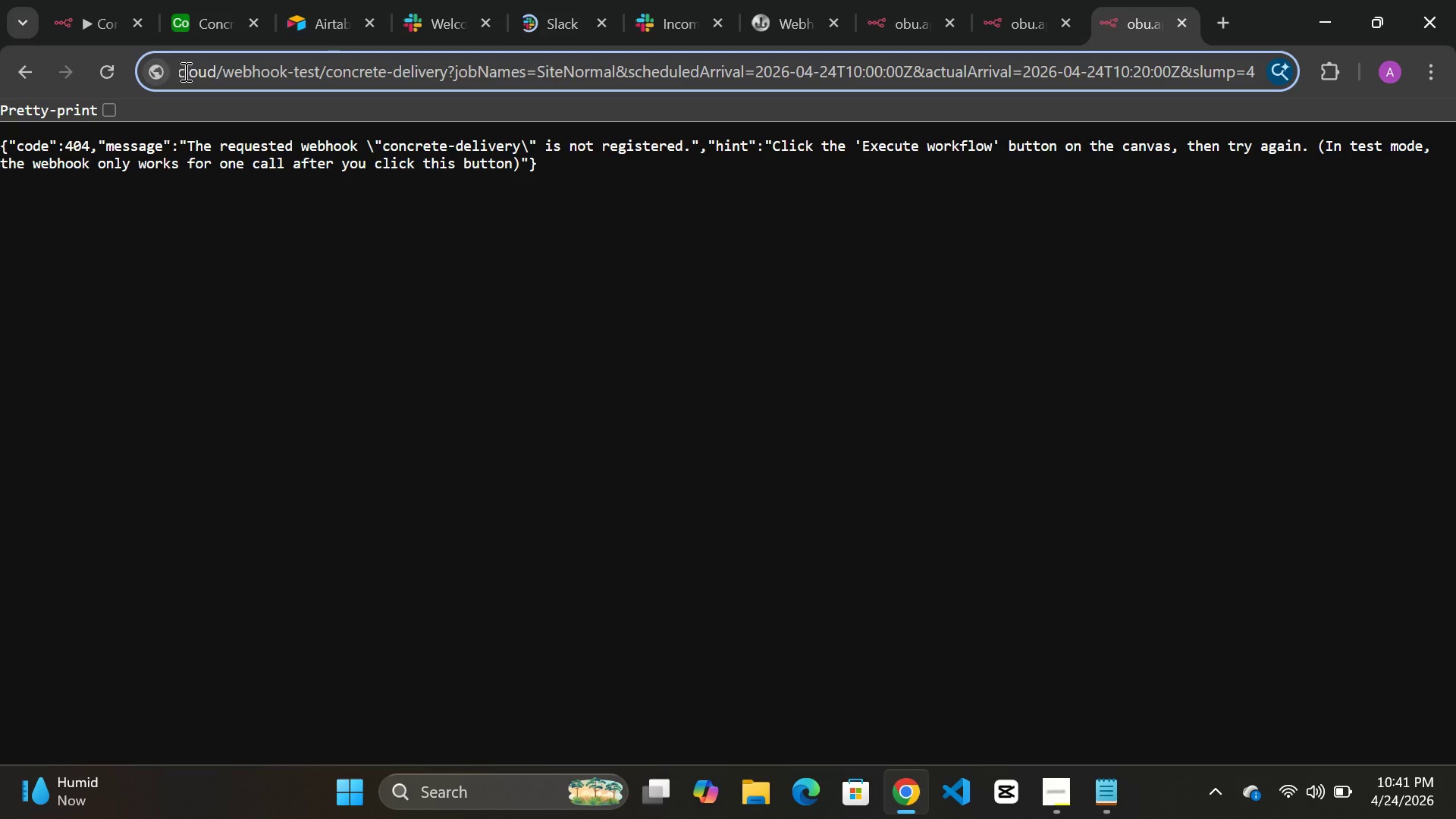 
left_click_drag(start_coordinate=[175, 71], to_coordinate=[1397, 67])
 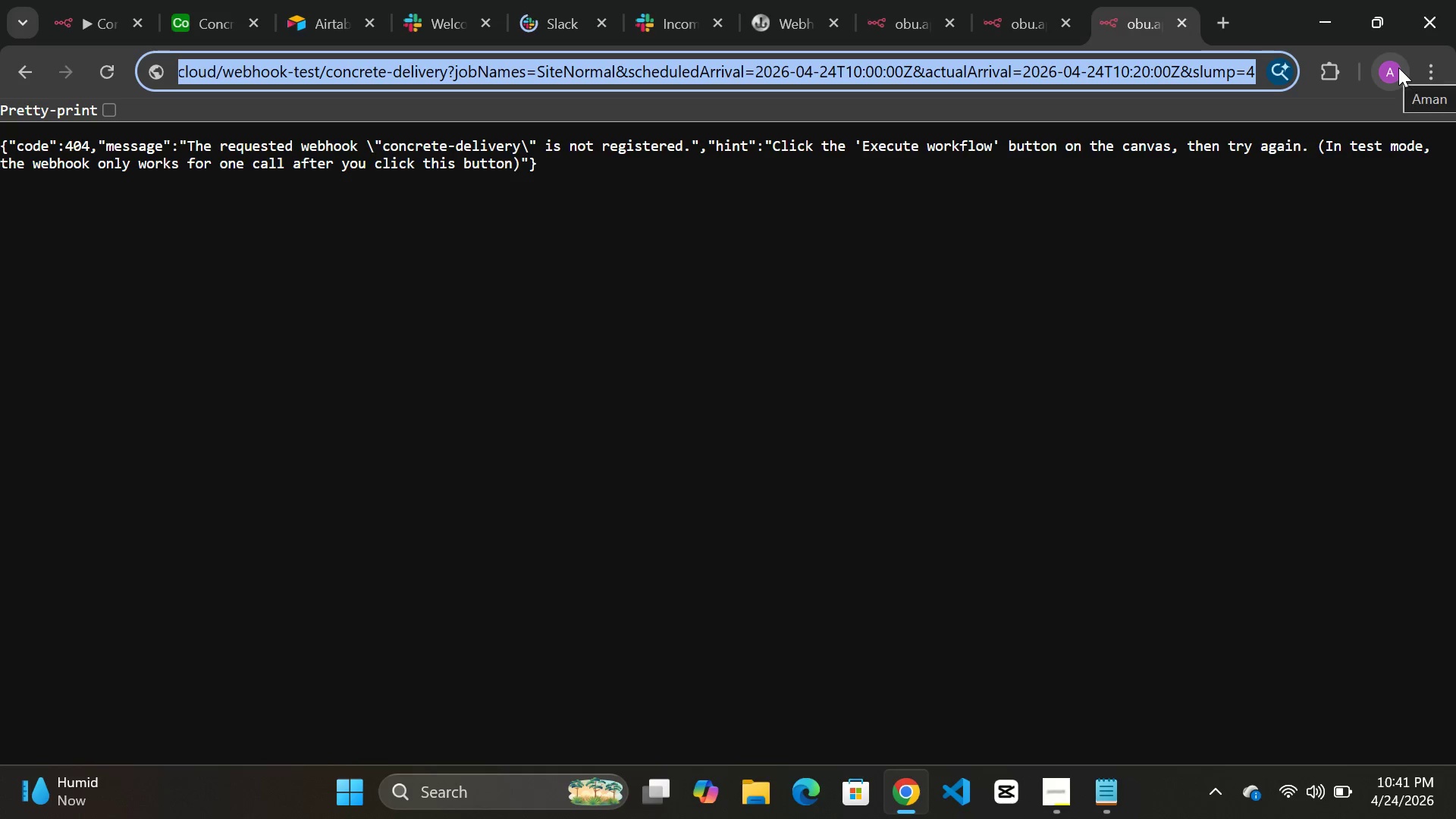 
key(Control+C)
 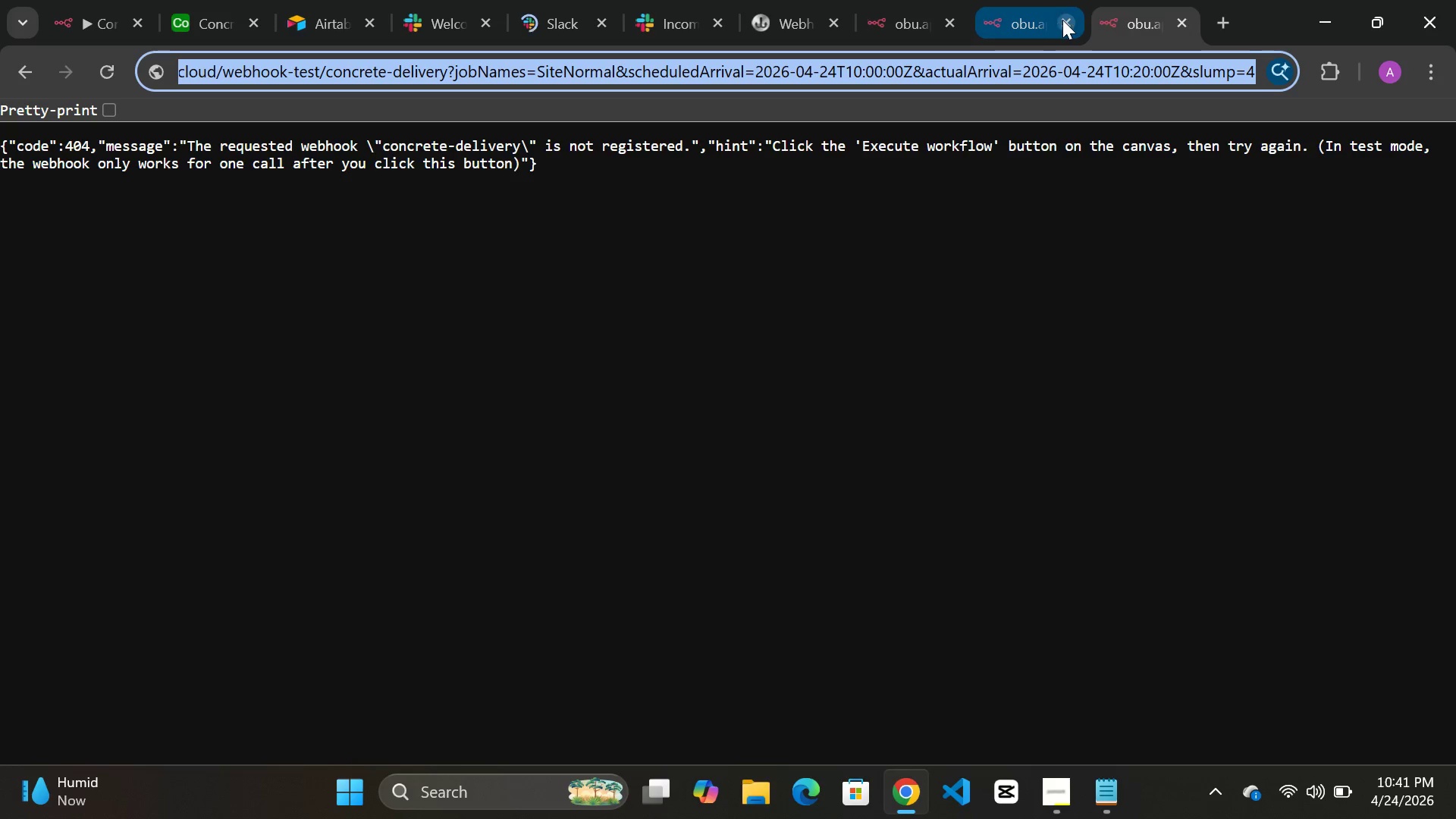 
left_click([1066, 20])
 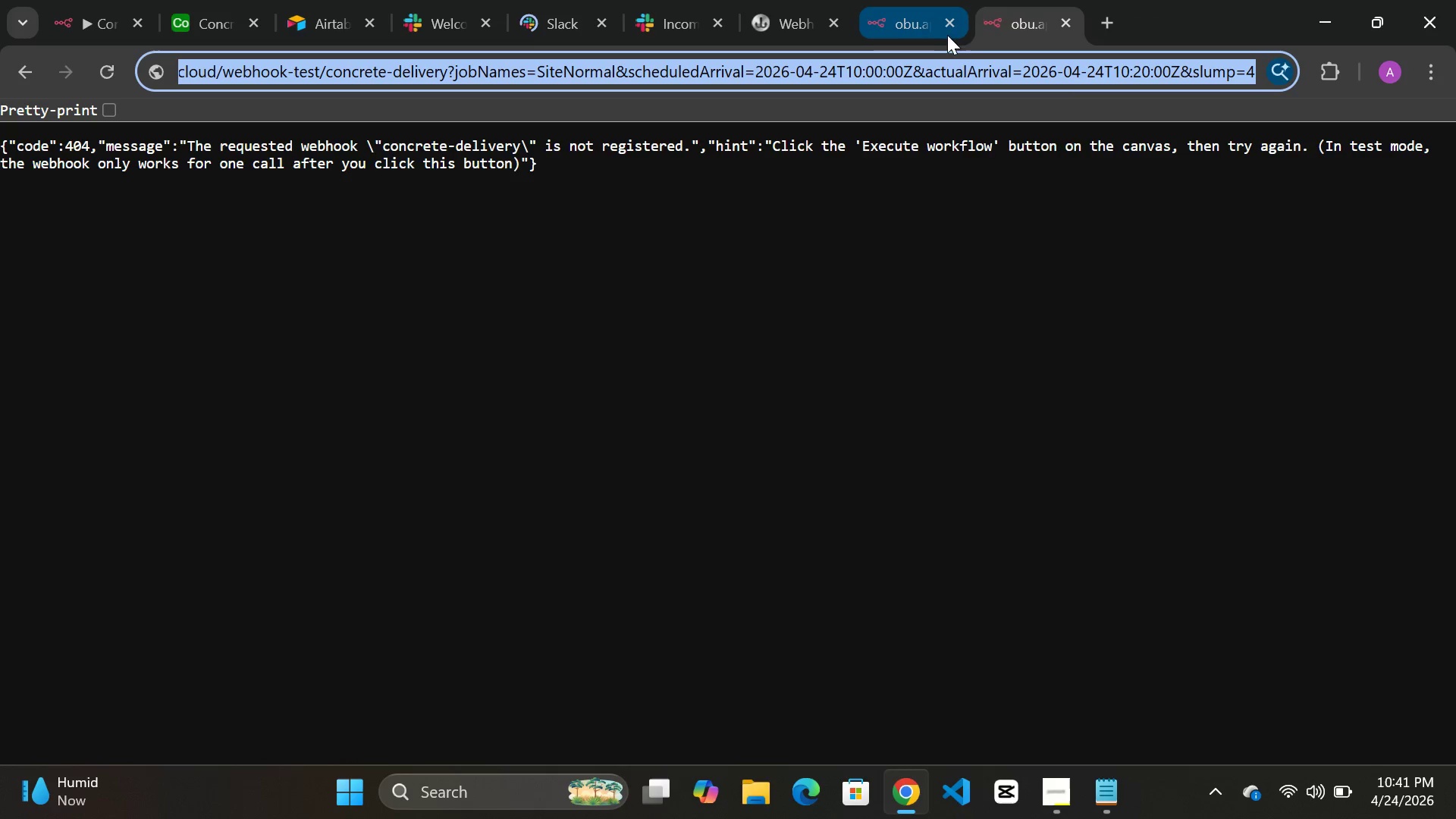 
left_click([948, 26])
 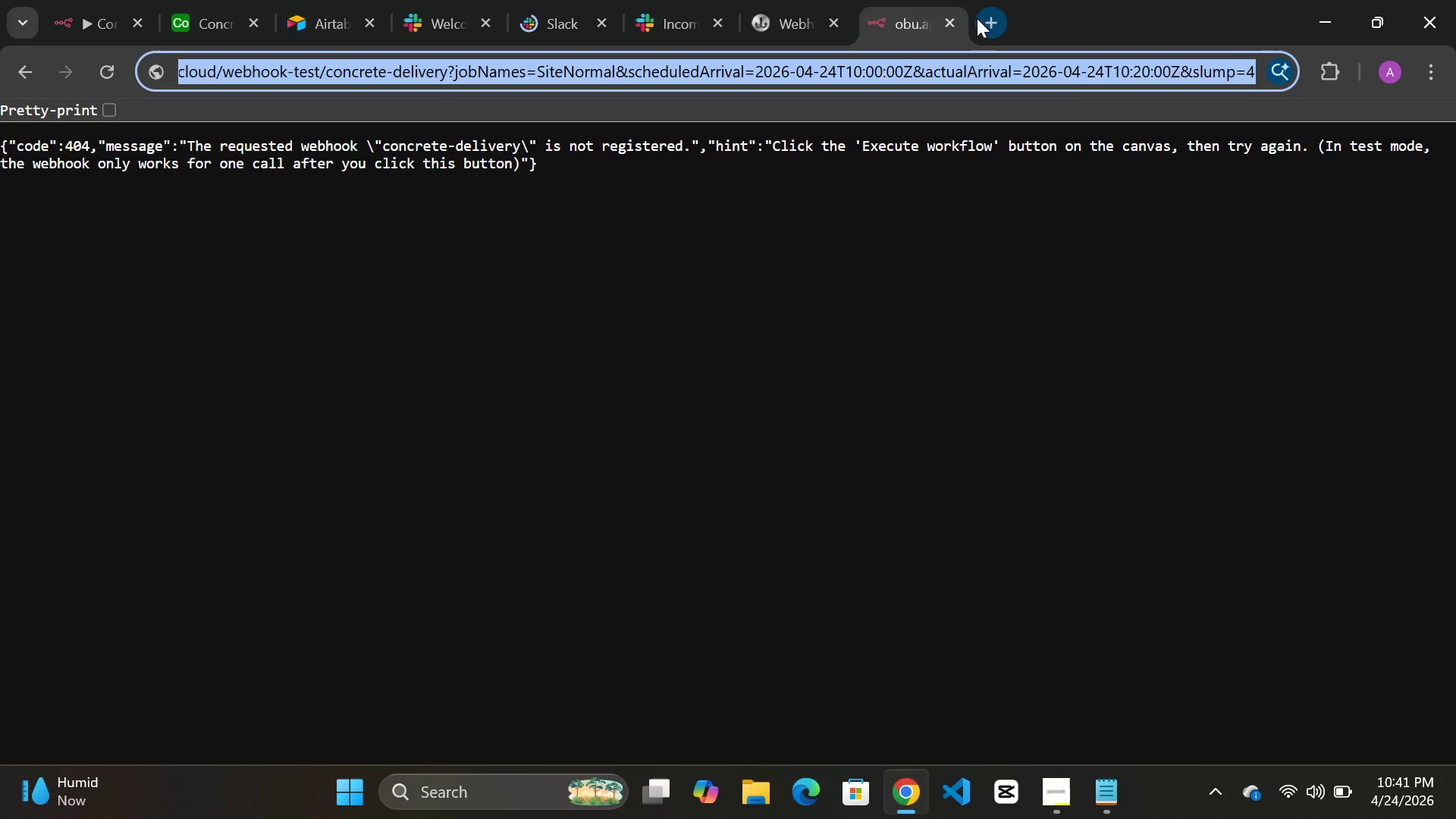 
left_click([978, 17])
 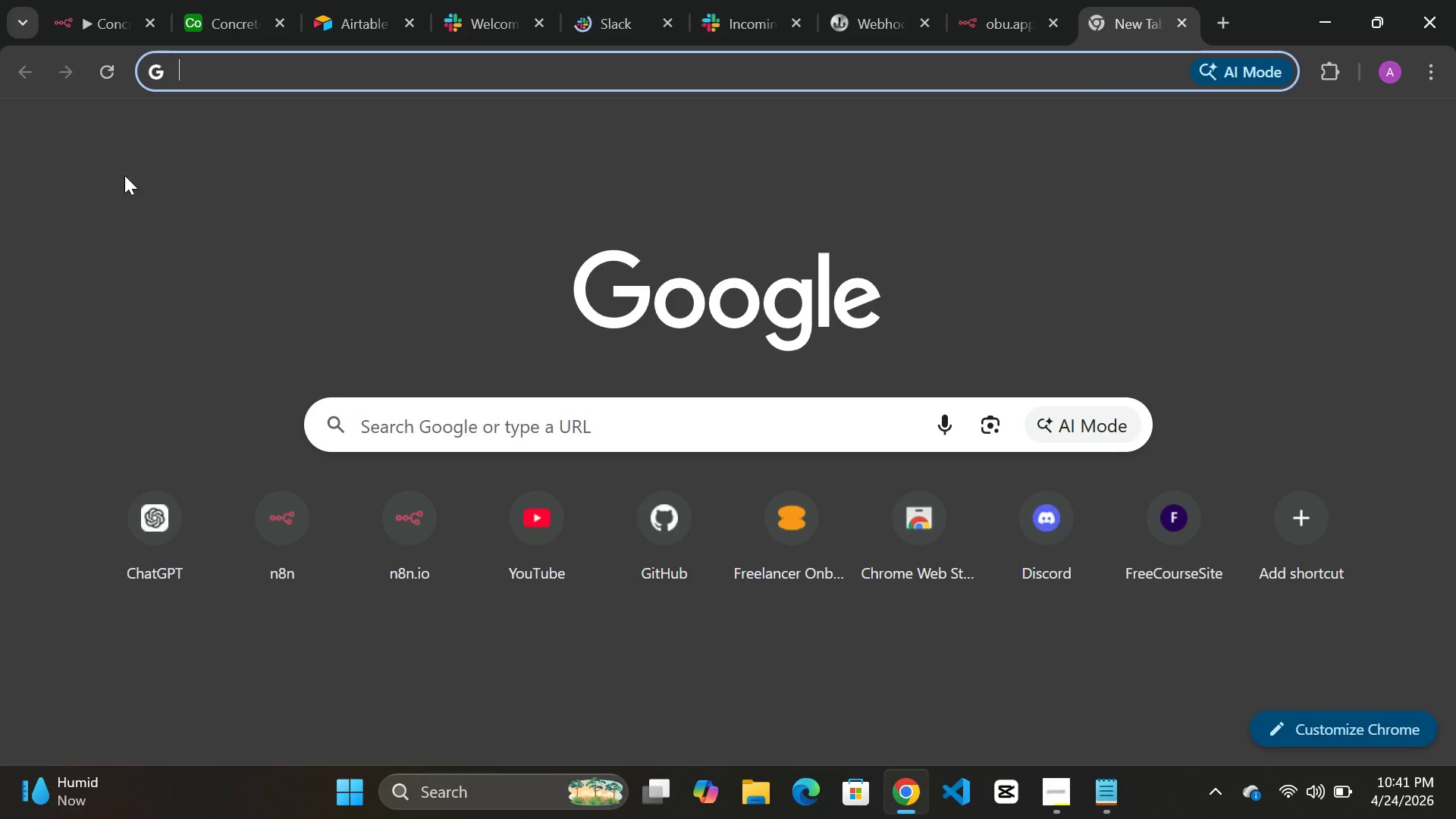 
left_click([121, 14])
 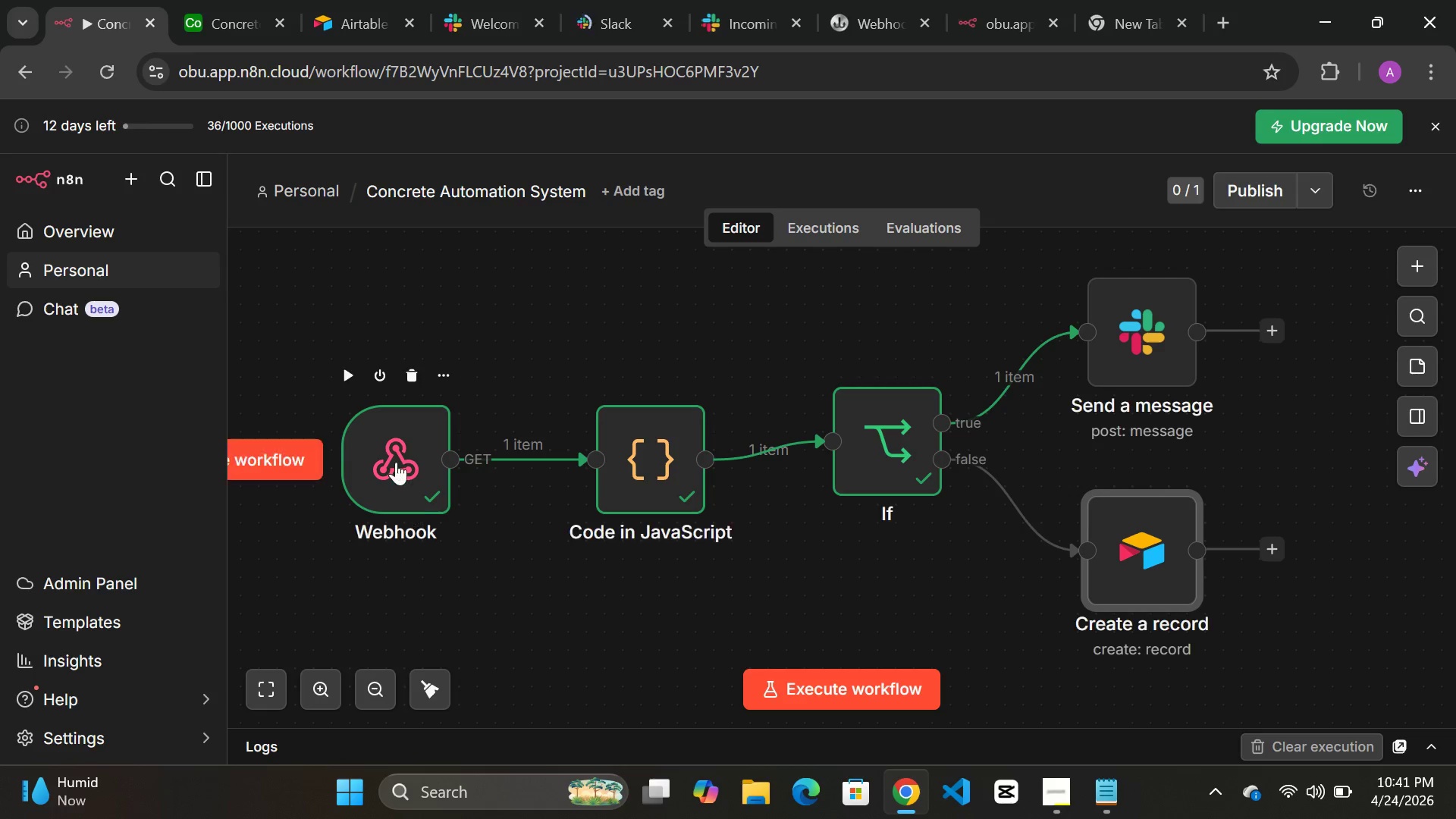 
double_click([395, 461])
 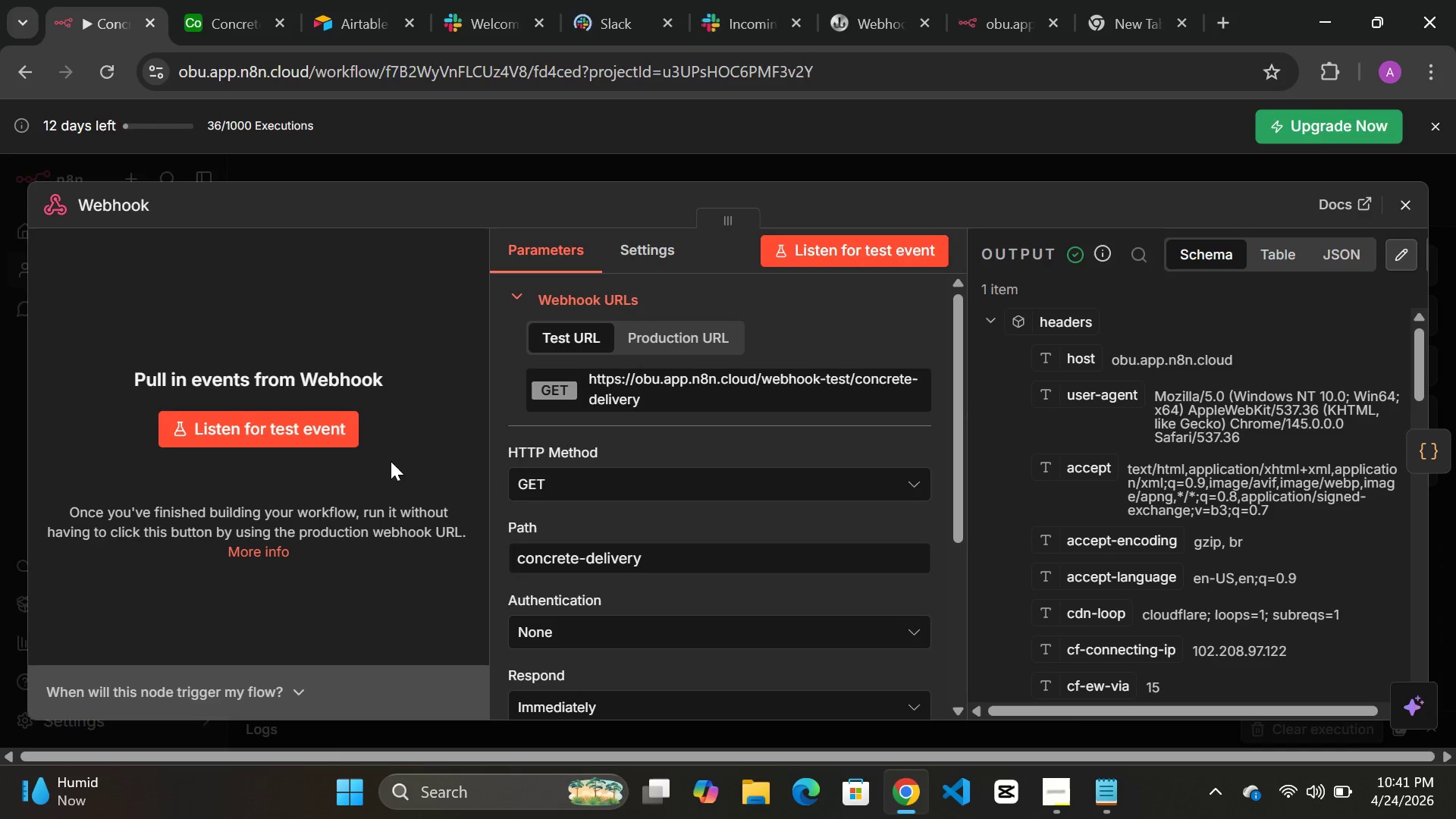 
left_click([303, 432])
 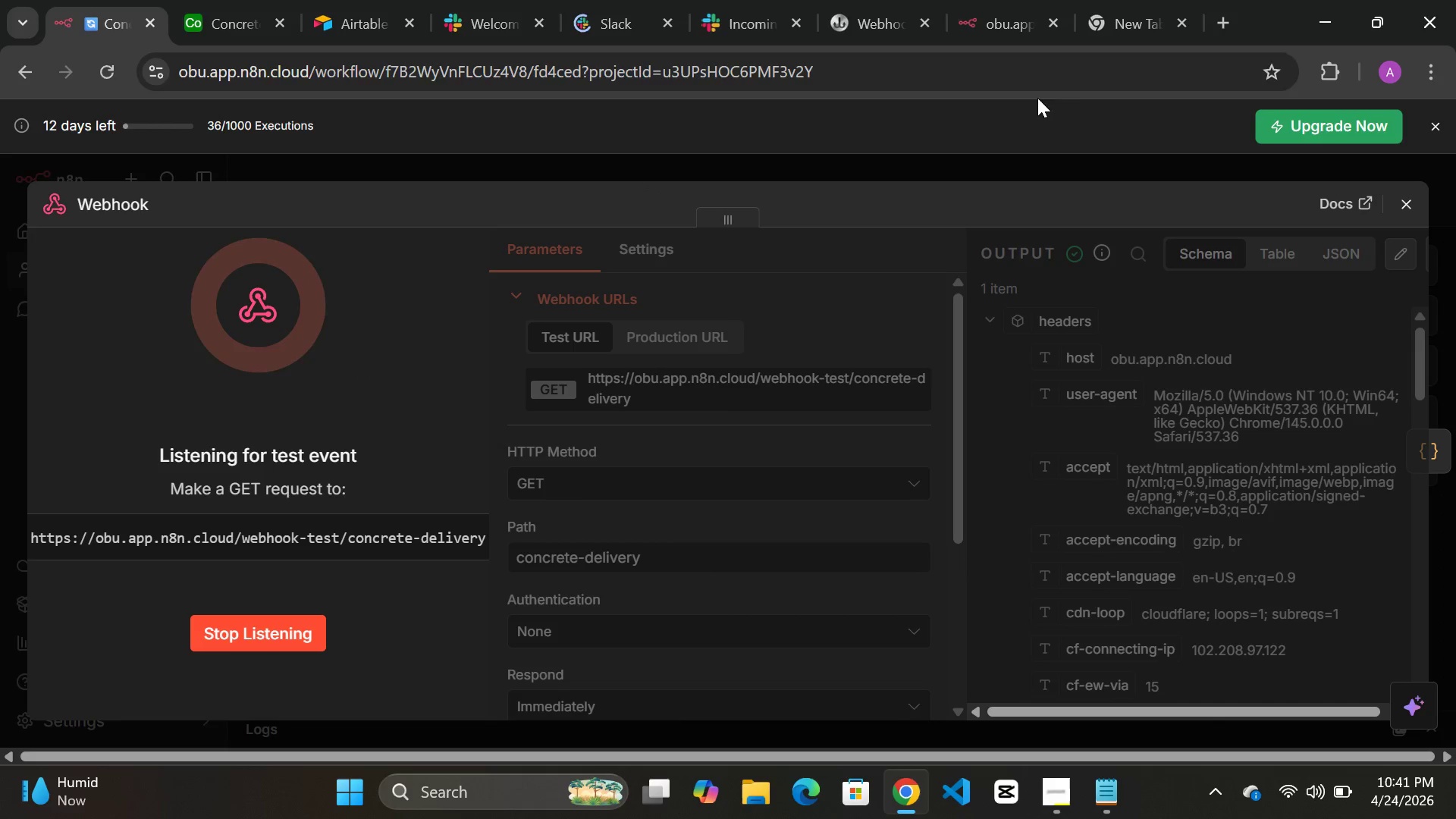 
left_click([1225, 18])
 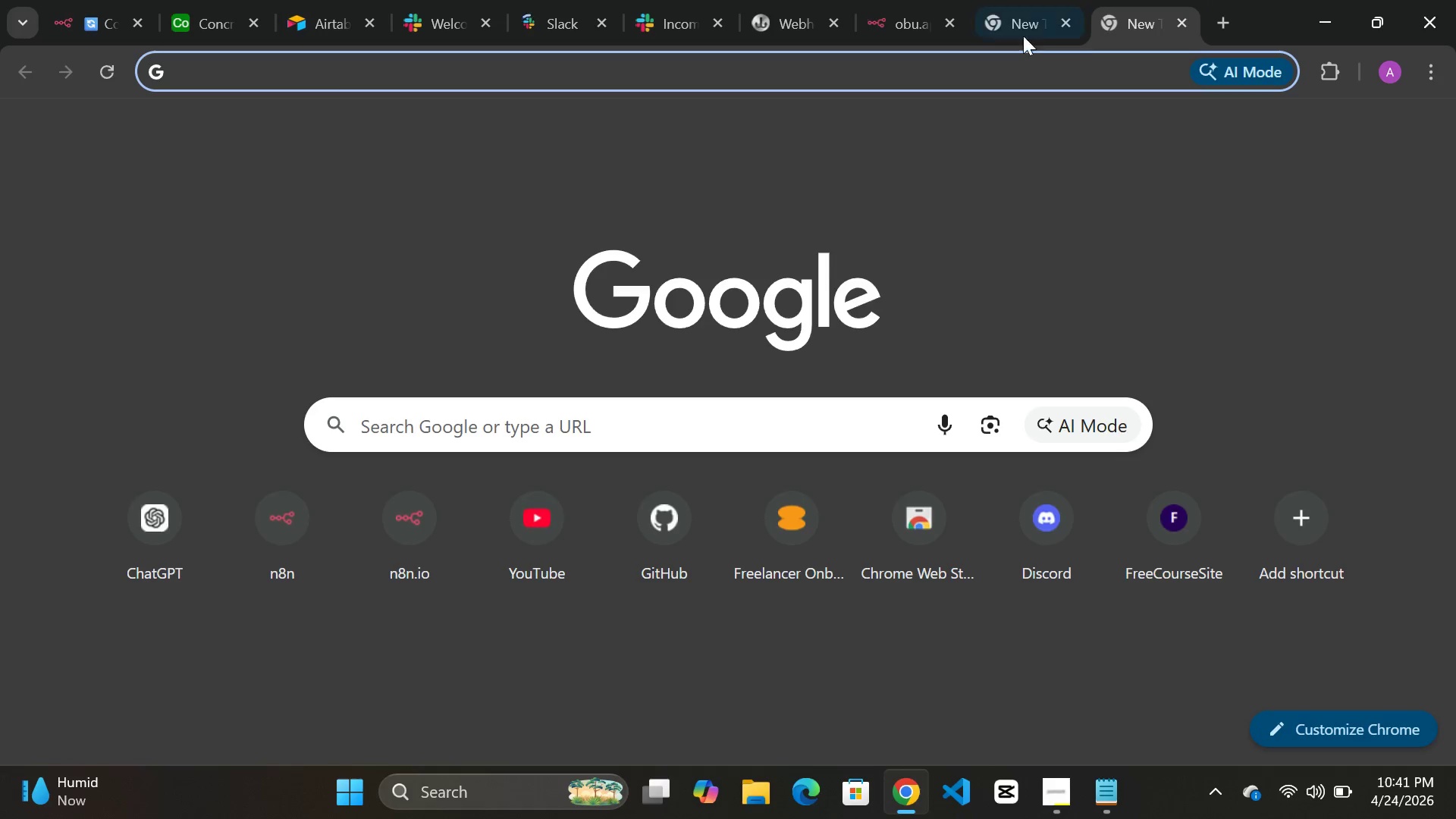 
left_click([1019, 28])
 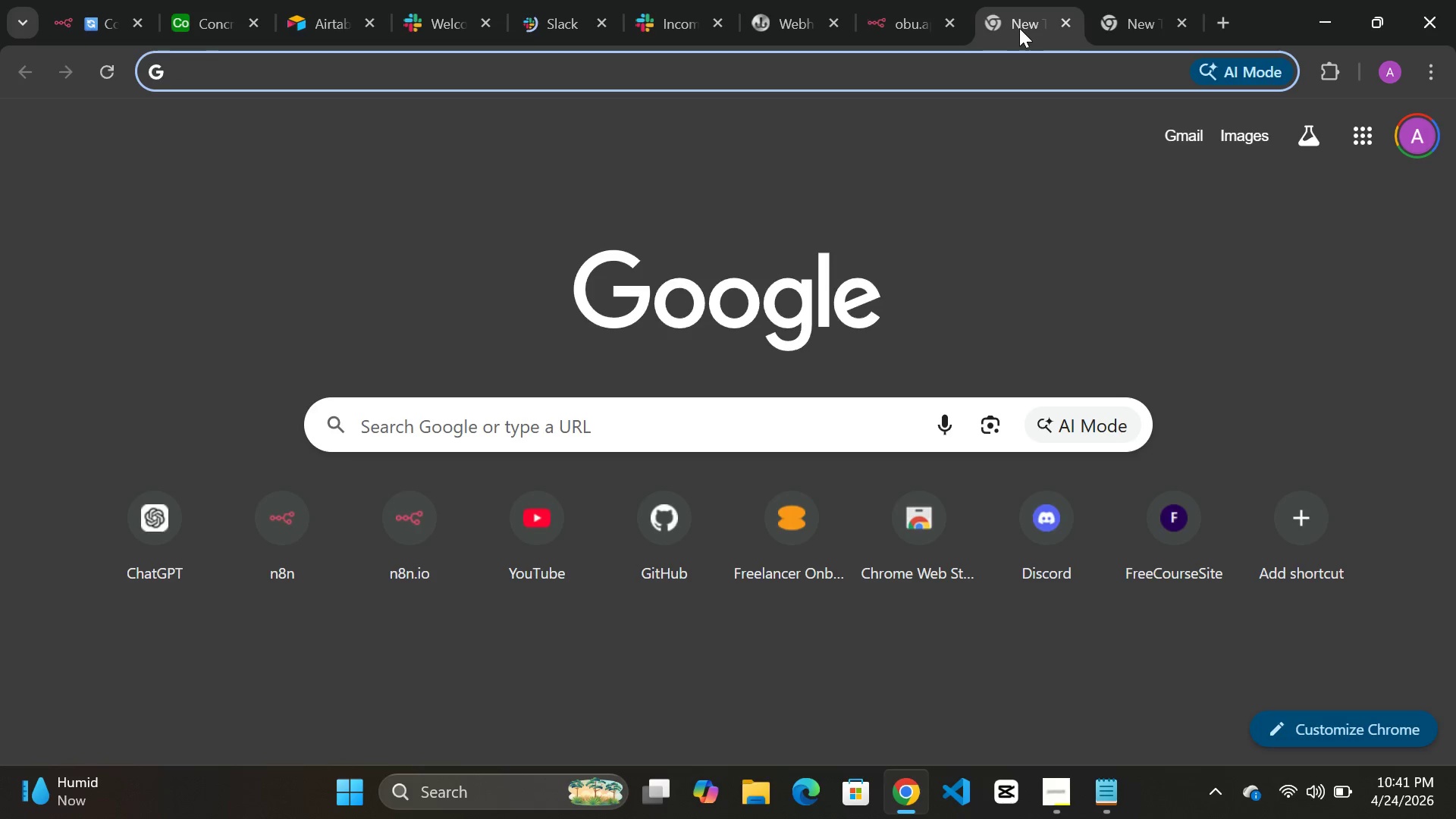 
key(Control+V)
 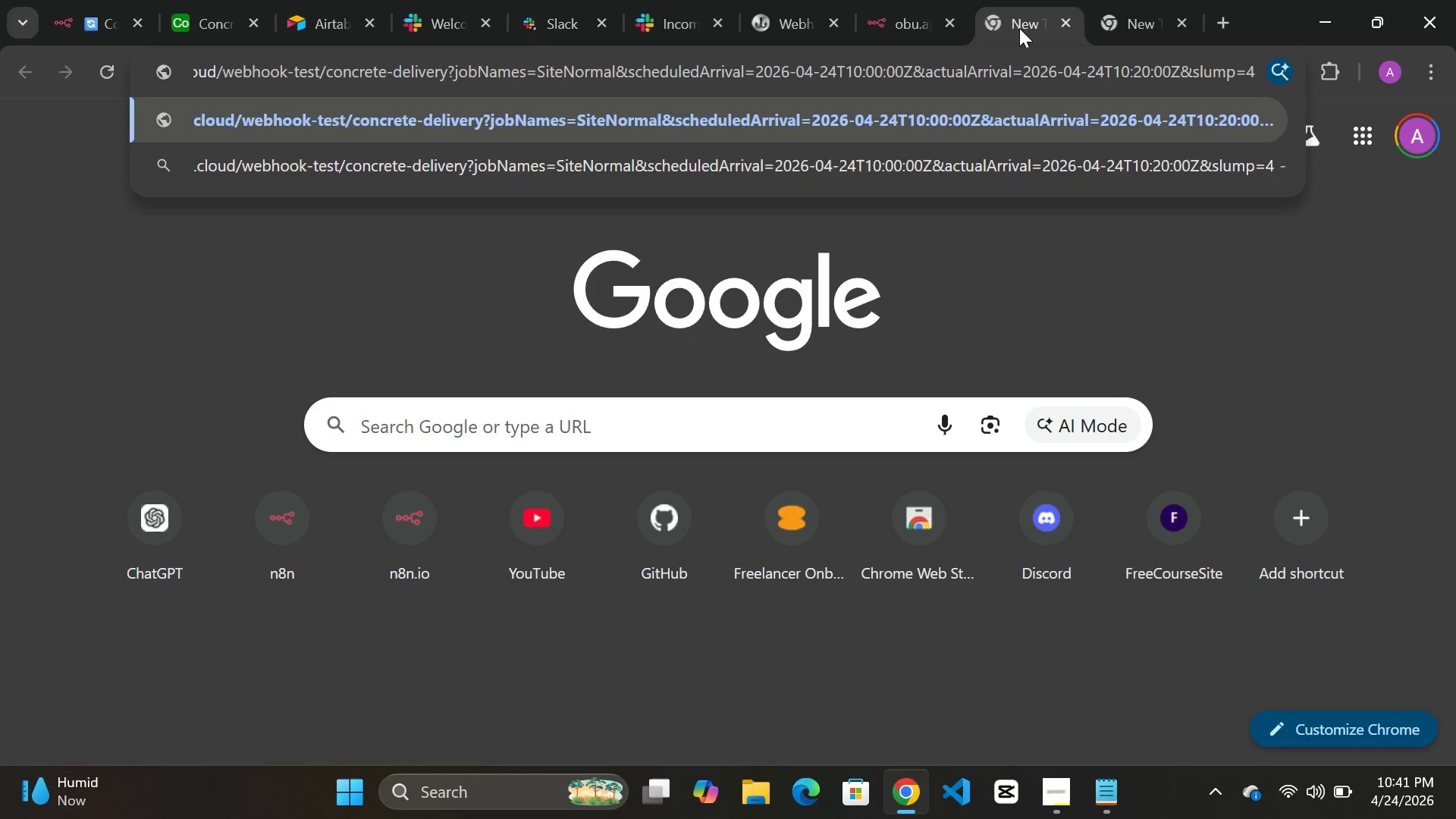 
key(Enter)
 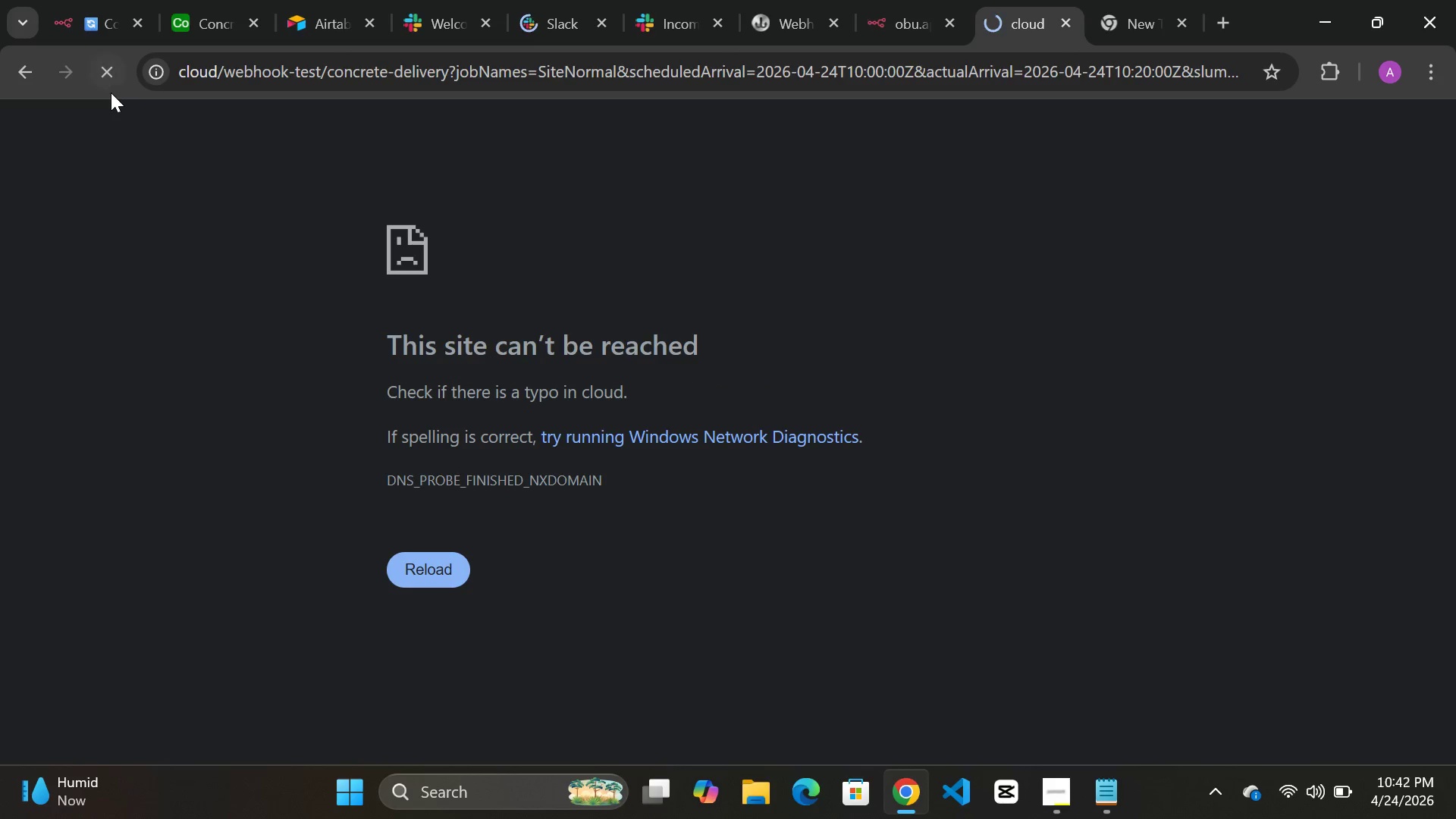 
wait(7.77)
 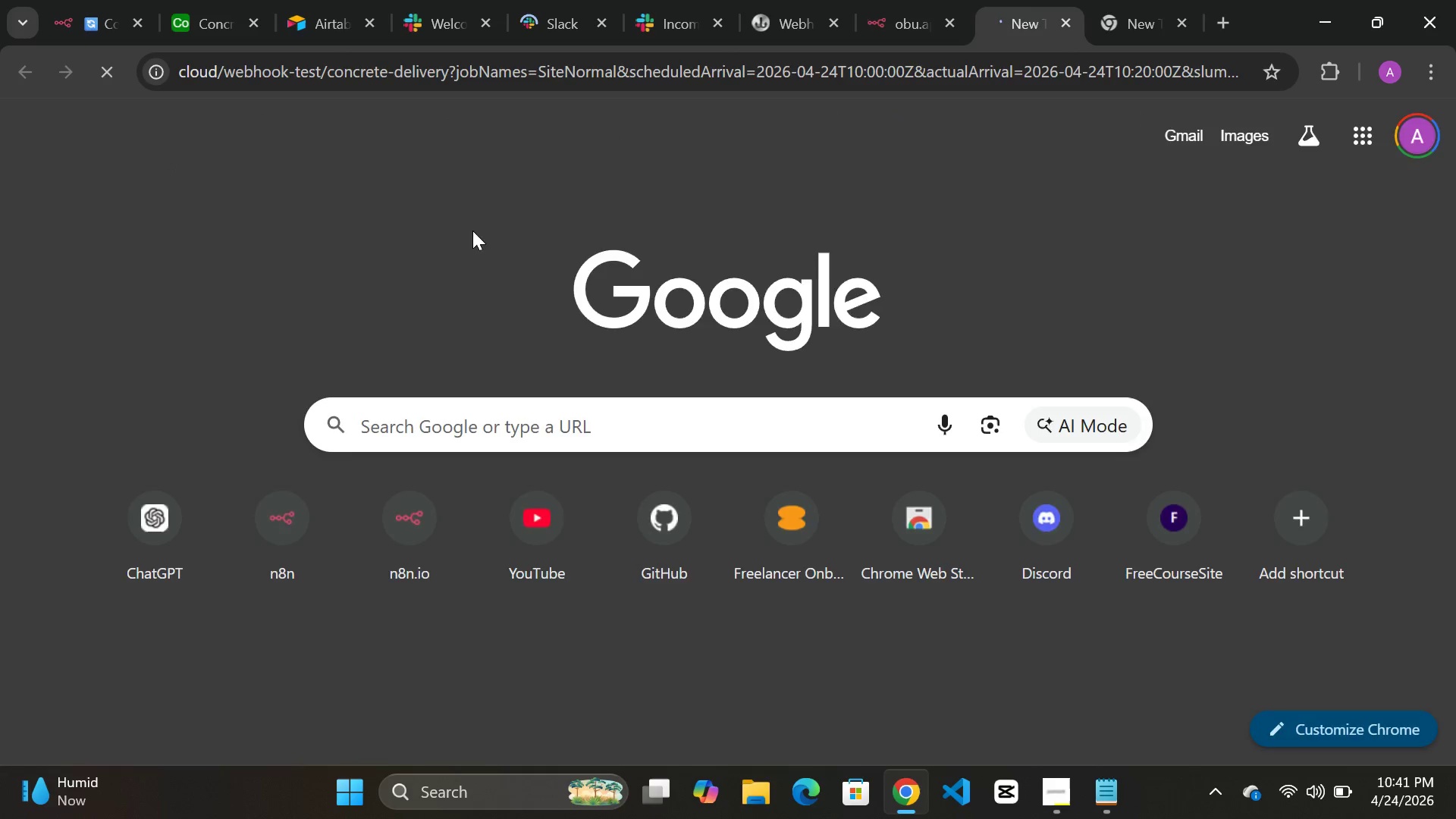 
left_click([106, 77])
 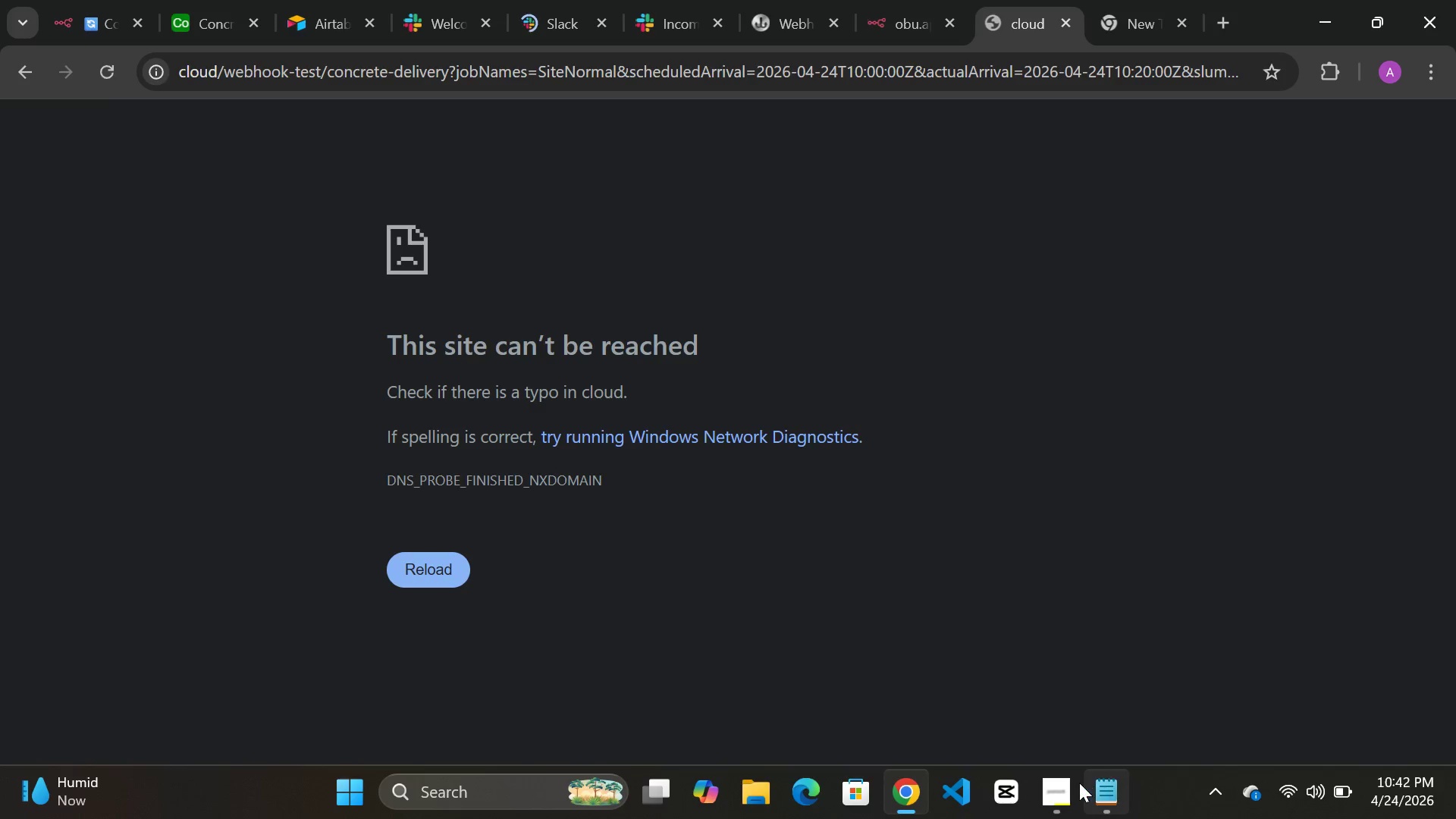 
left_click([1057, 789])